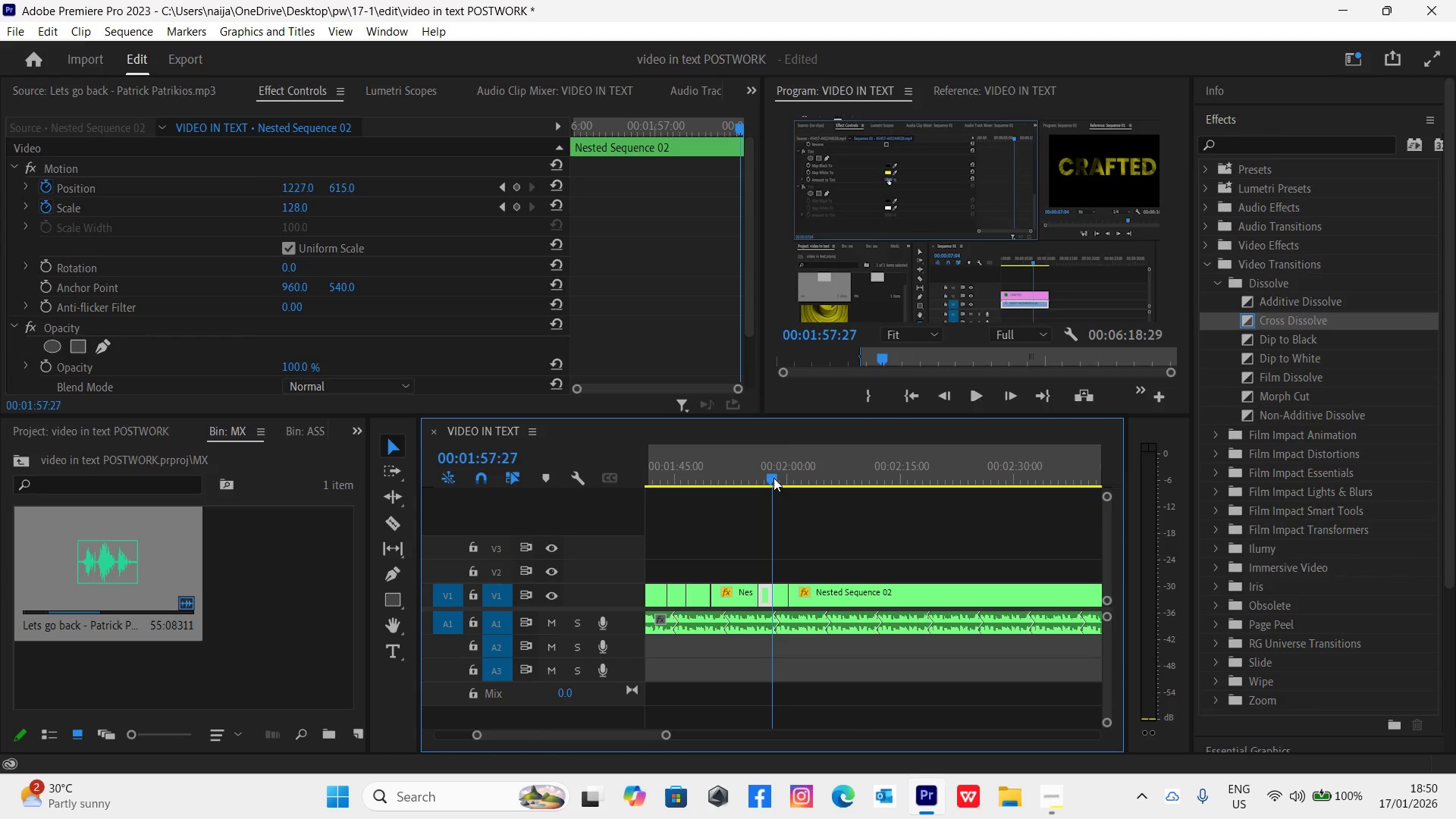 
key(Space)
 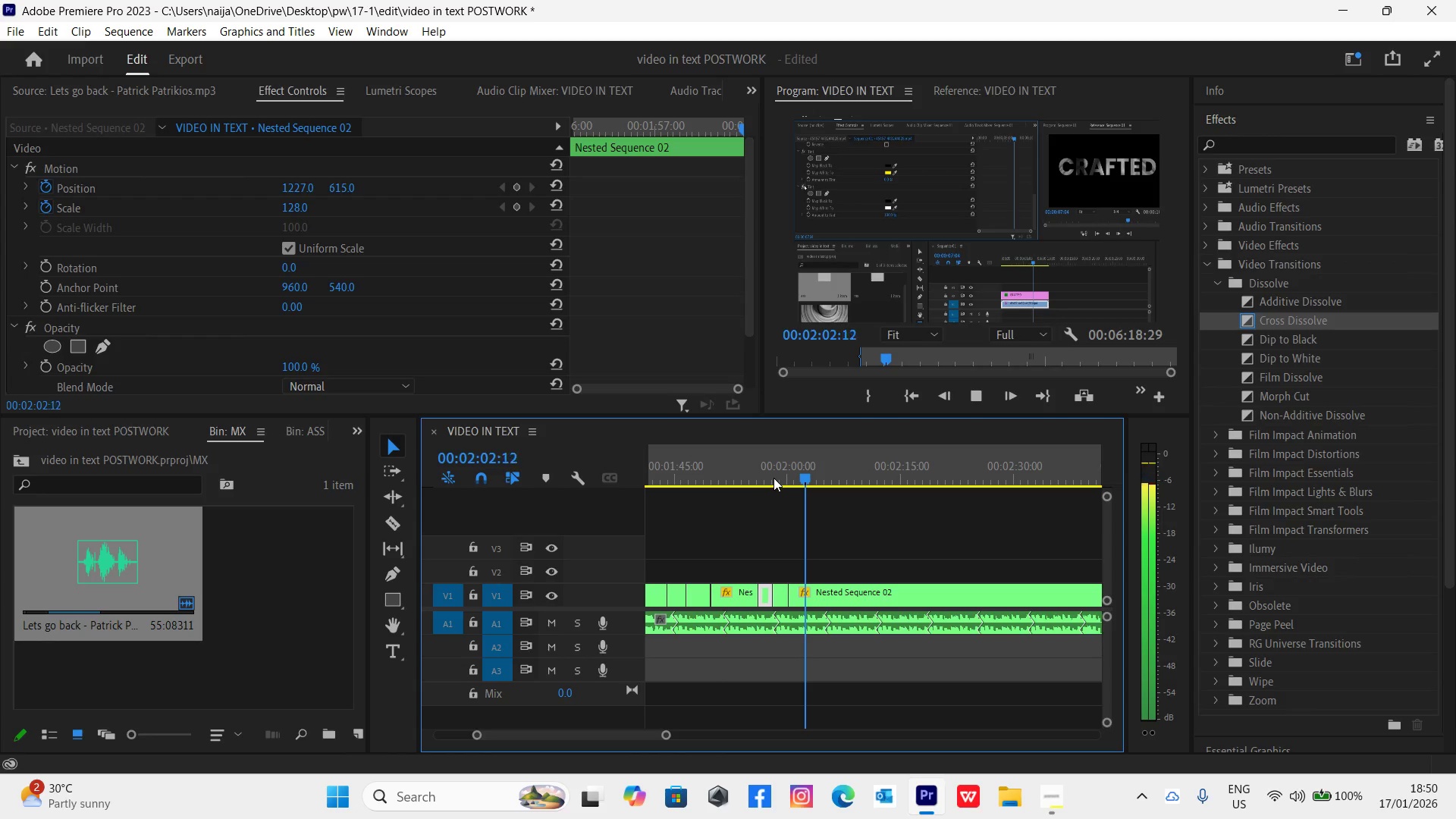 
wait(6.22)
 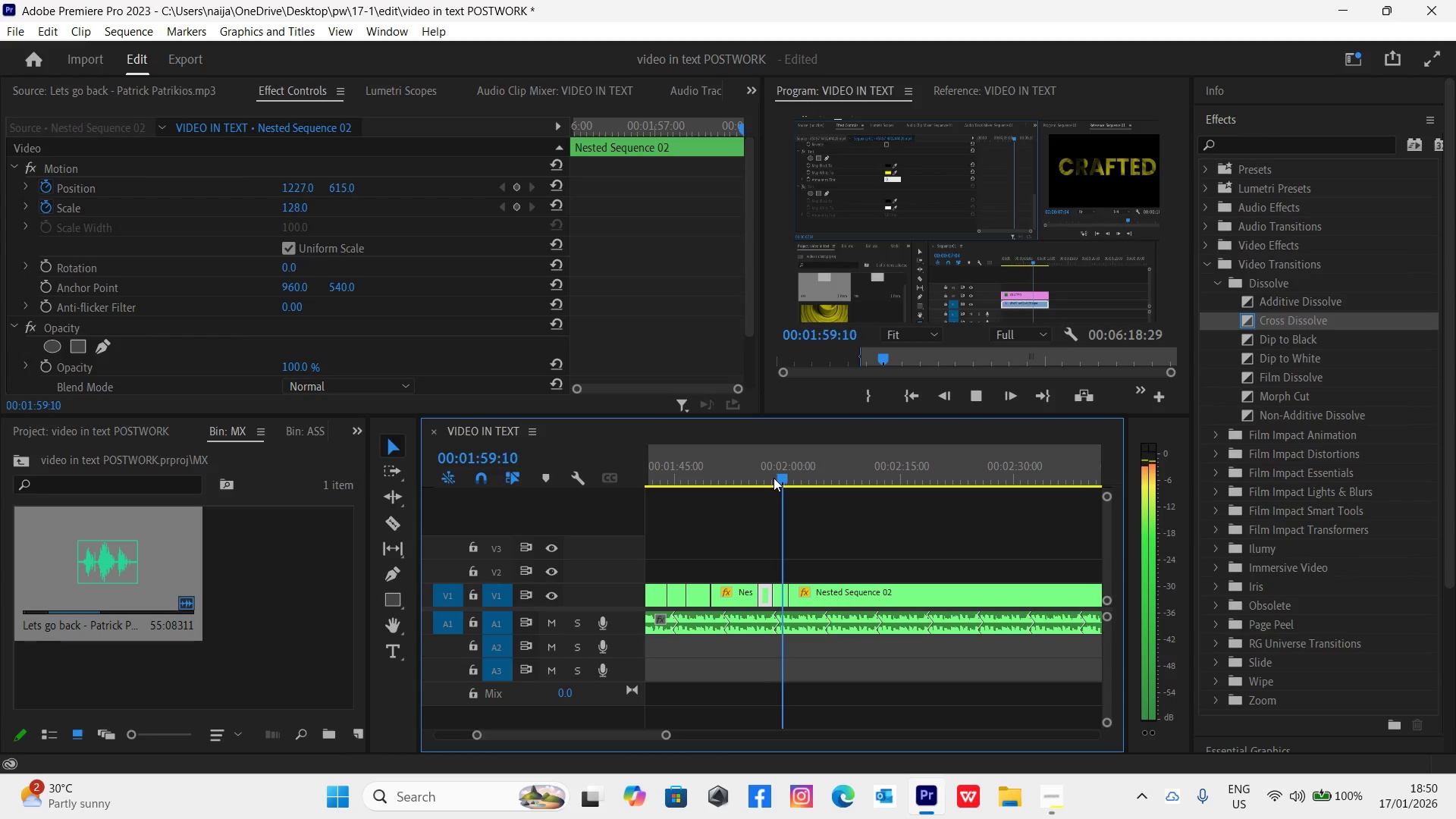 
key(Space)
 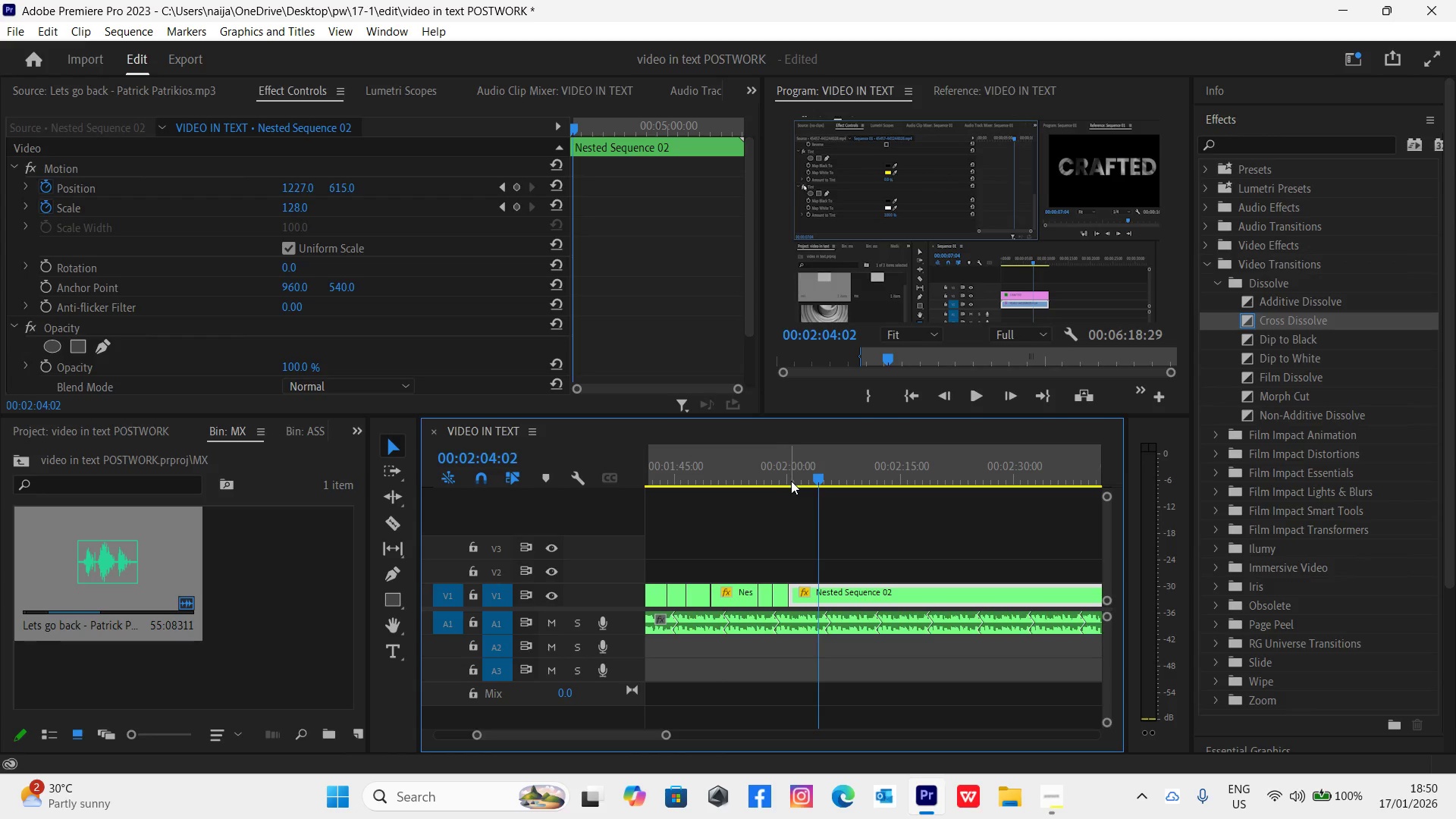 
left_click([791, 481])
 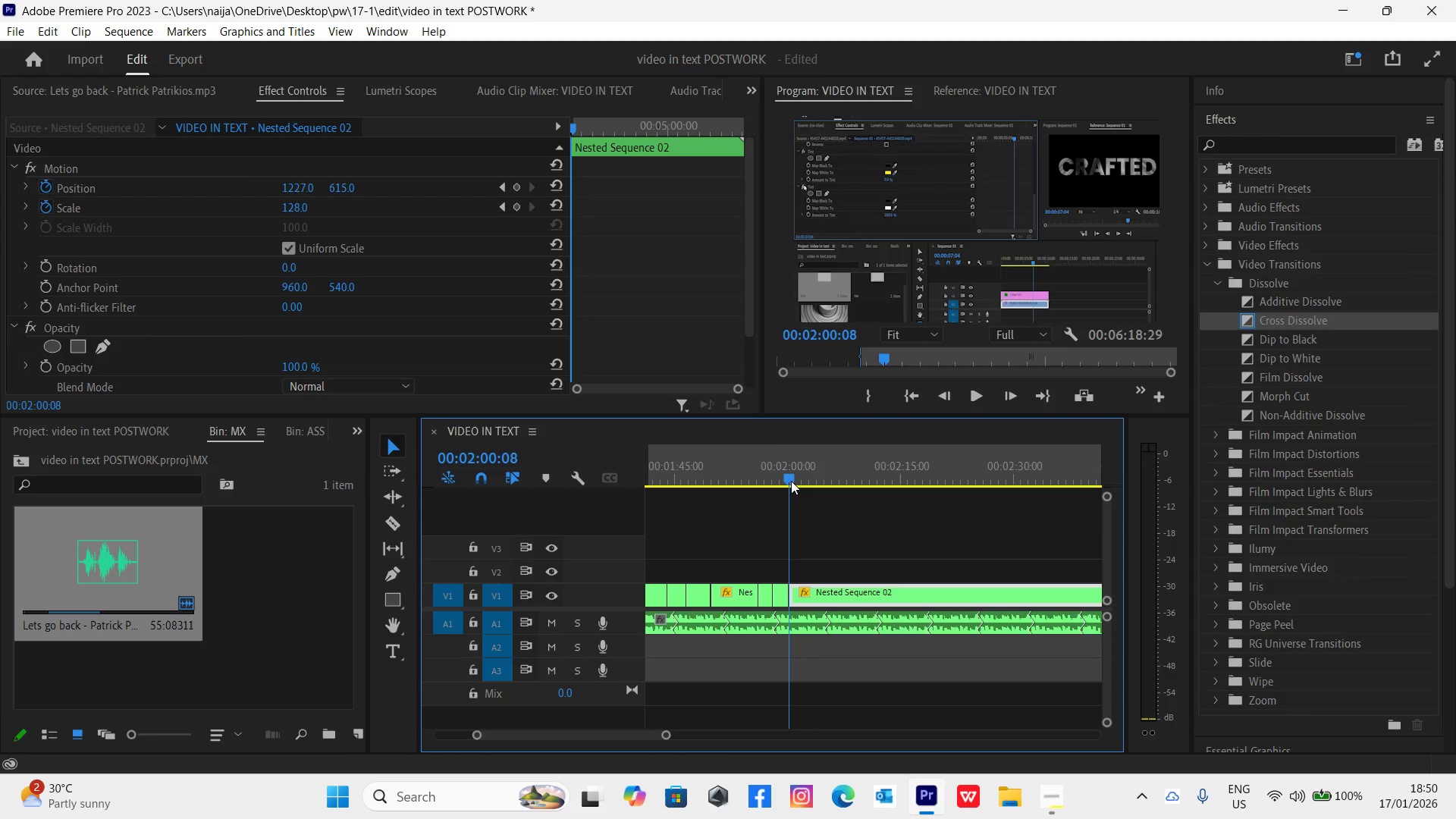 
key(Space)
 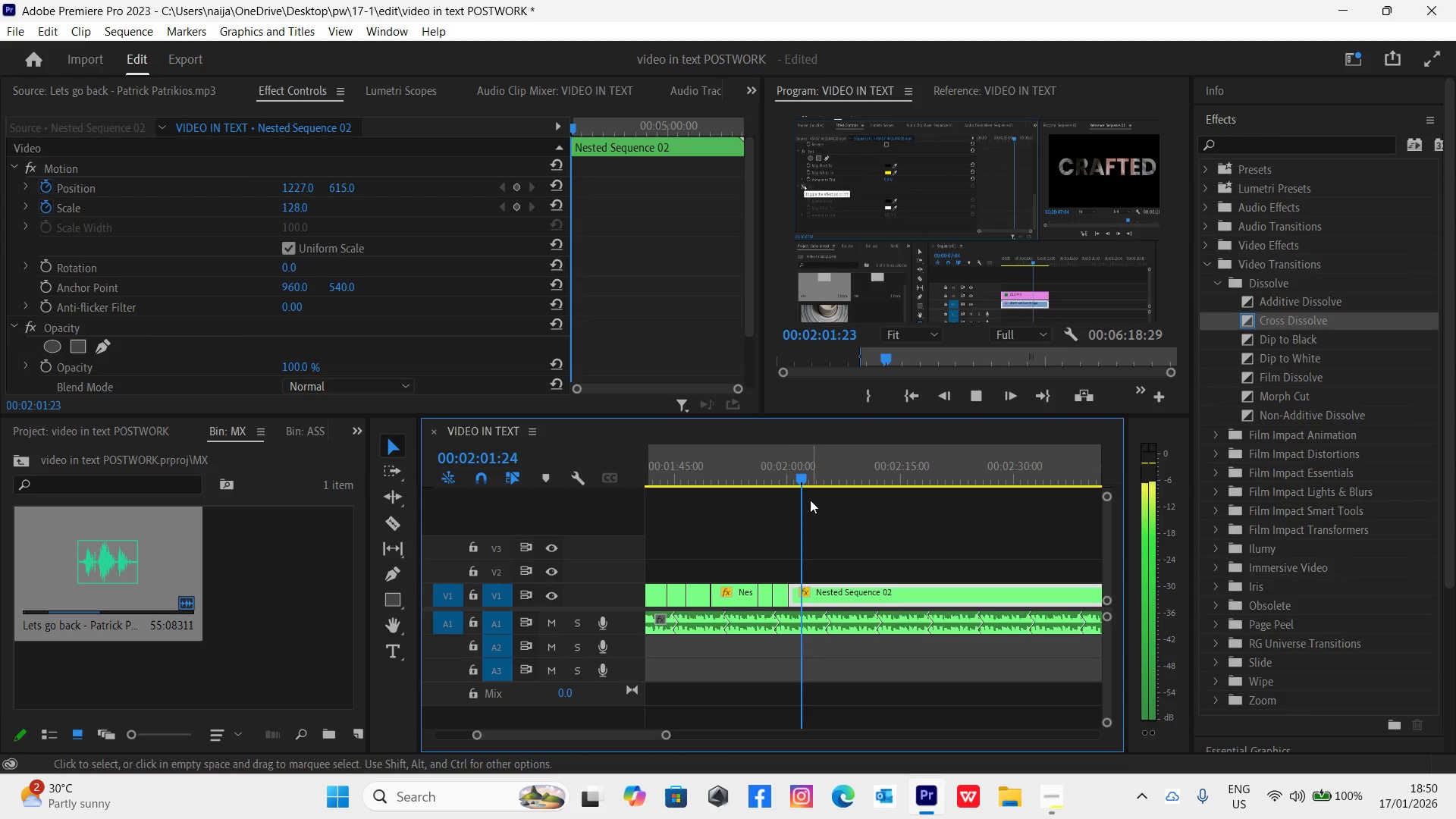 
key(Space)
 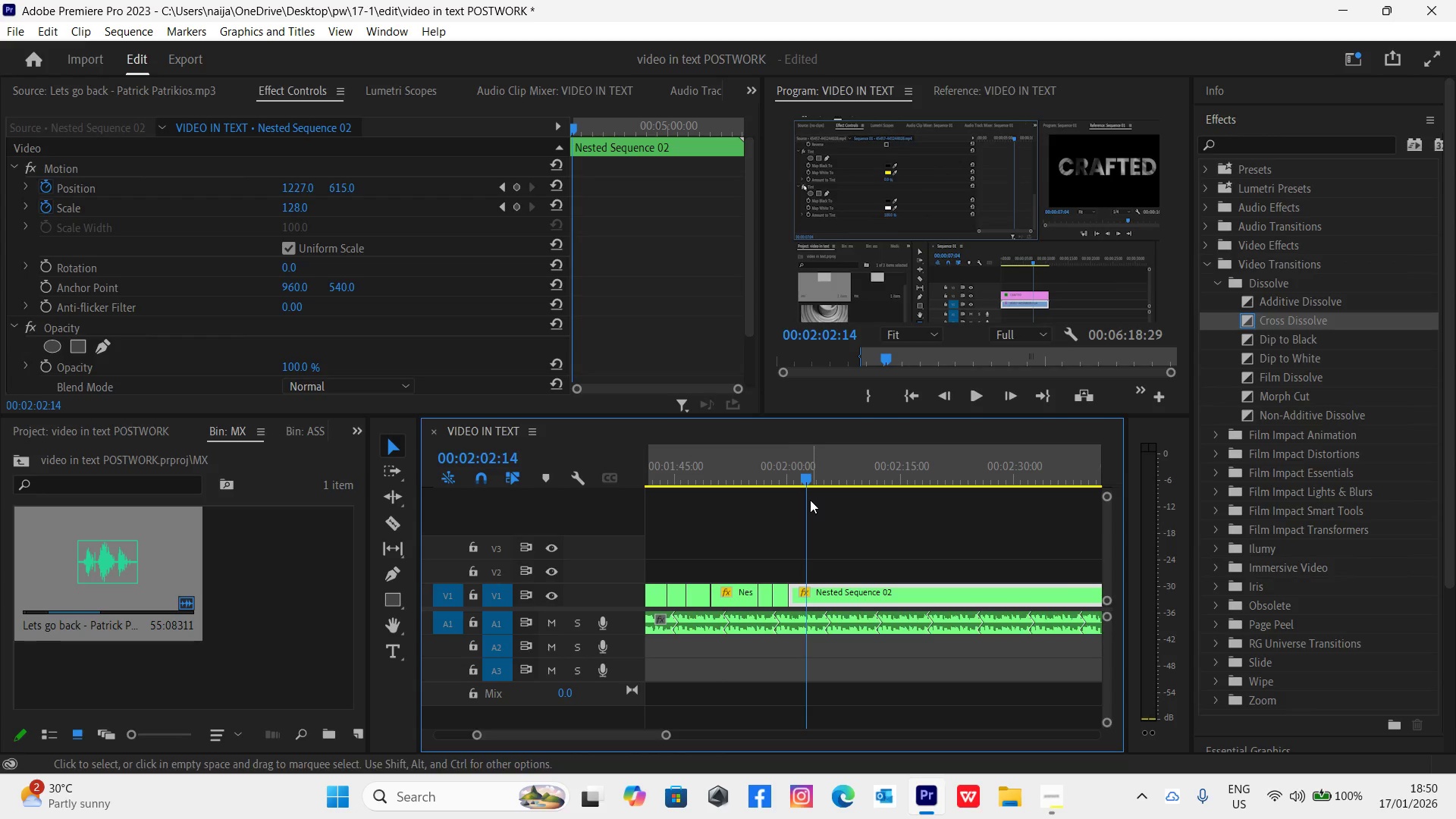 
key(C)
 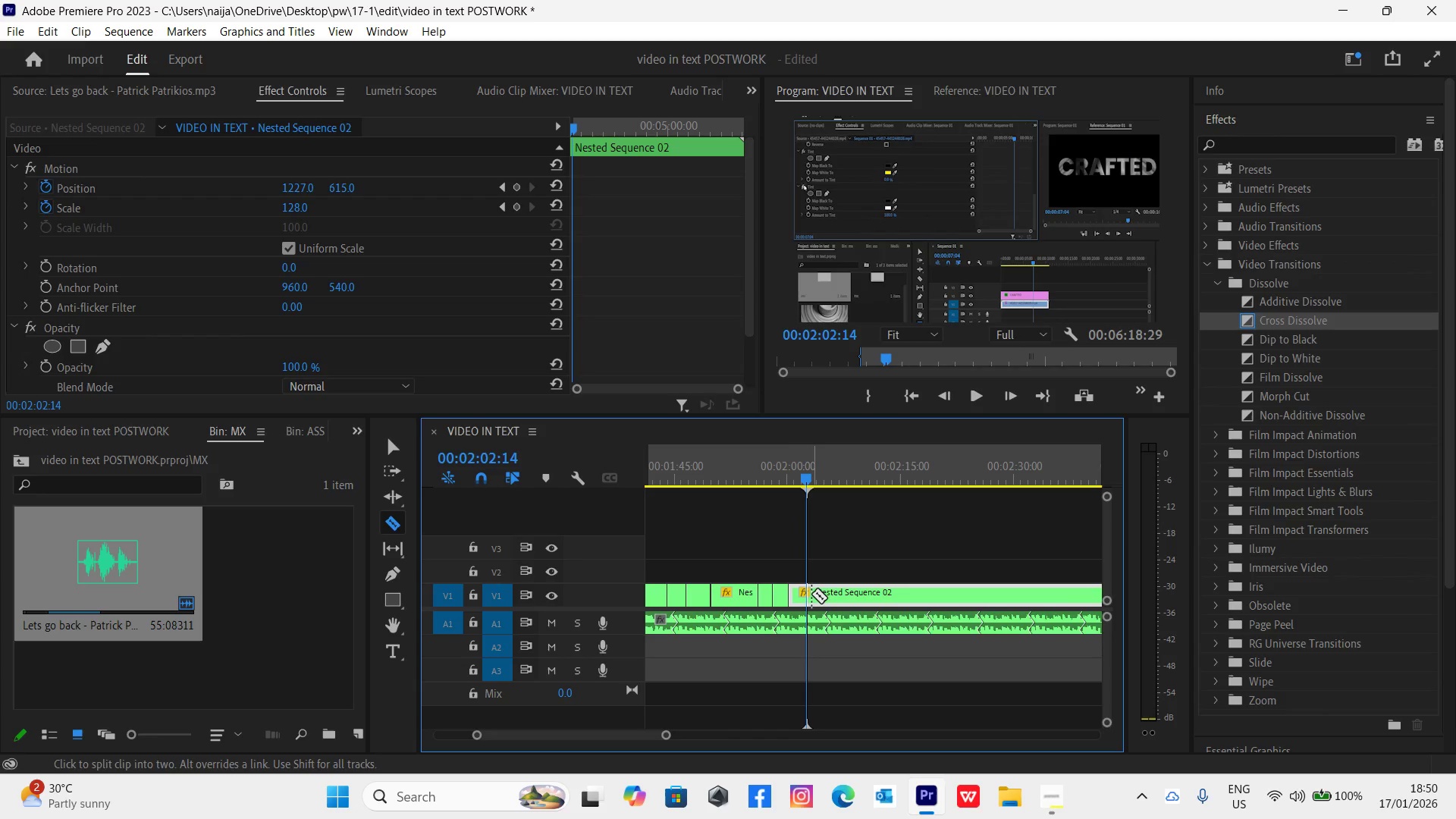 
left_click([808, 591])
 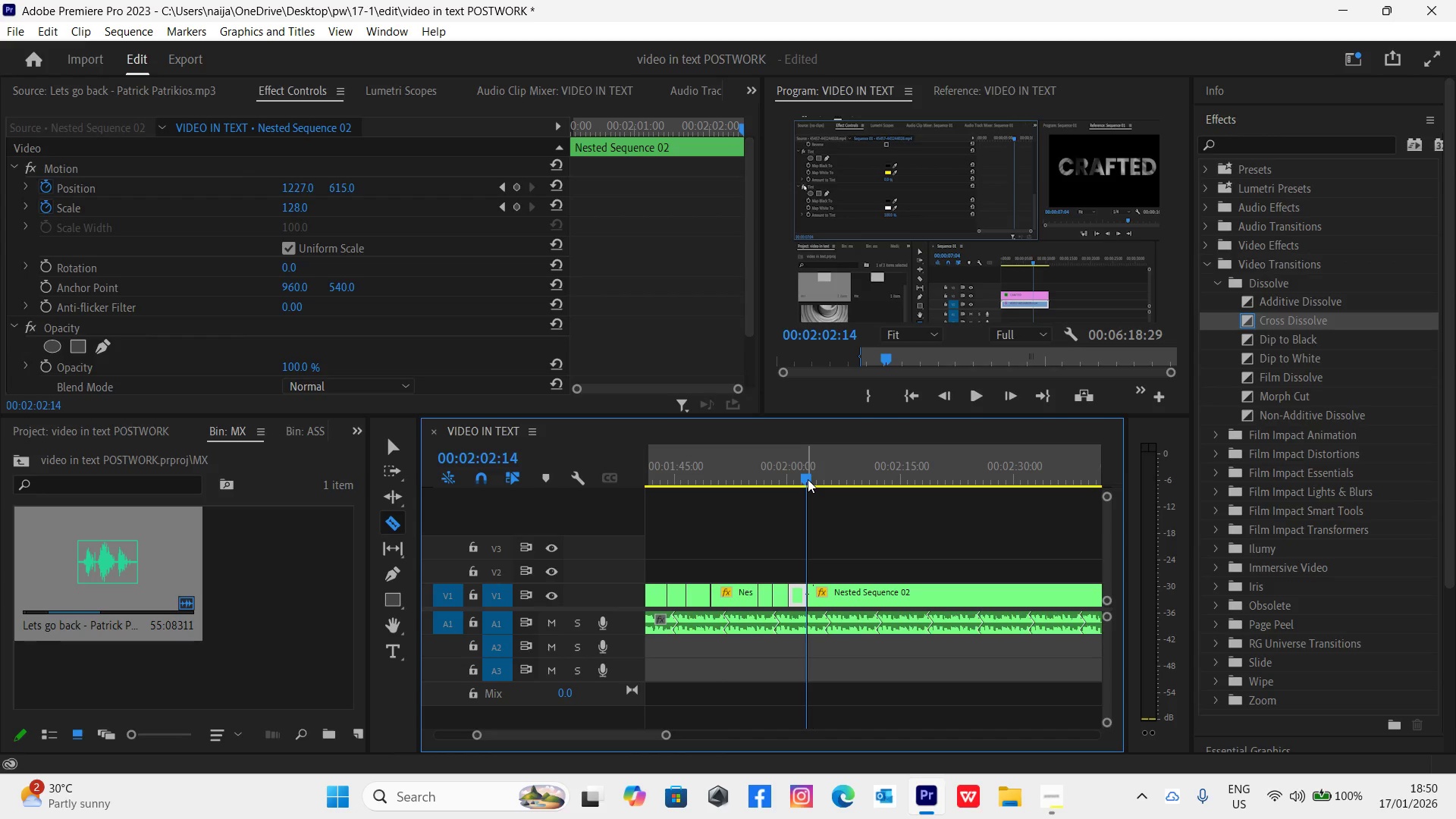 
key(V)
 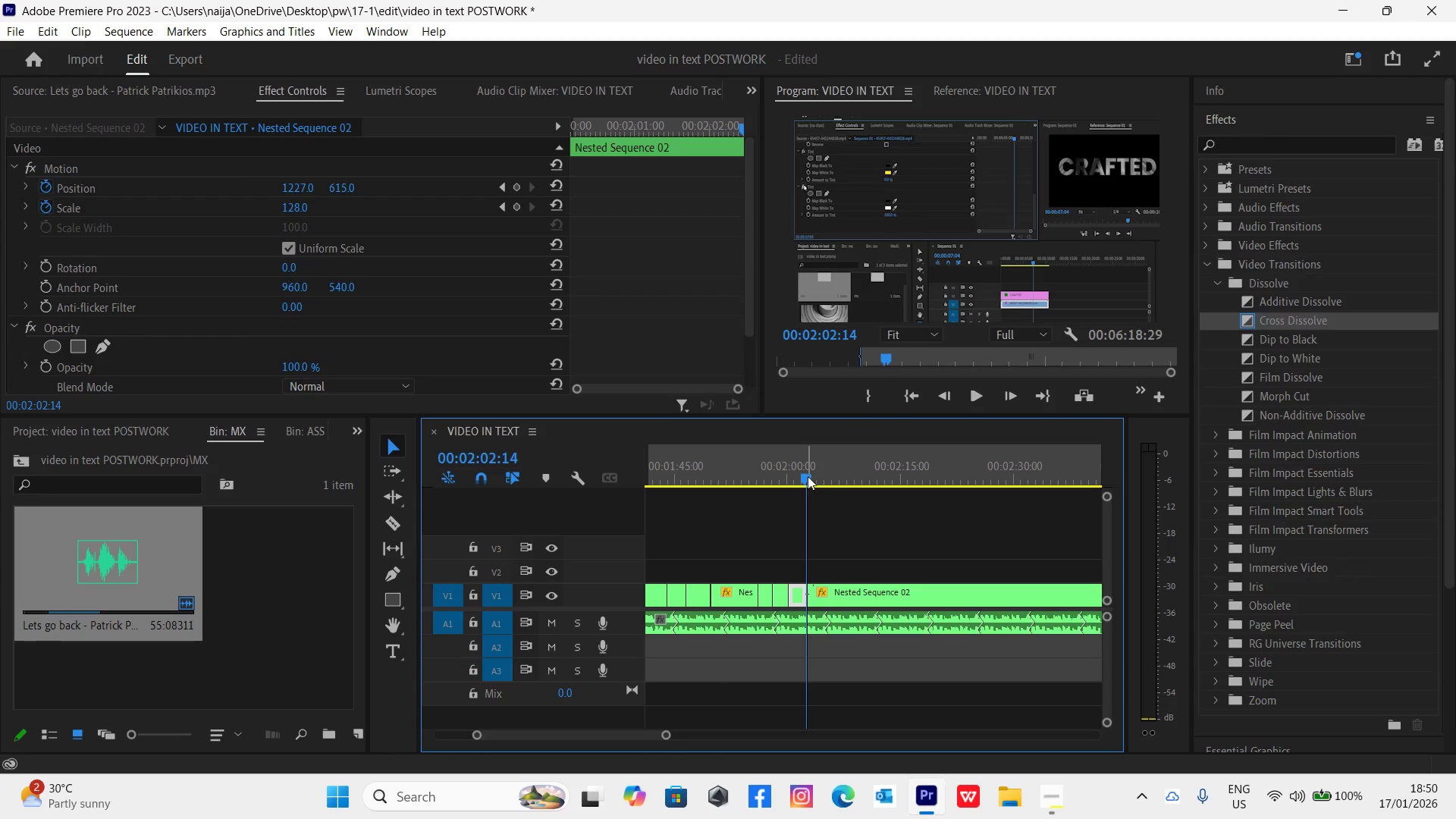 
left_click_drag(start_coordinate=[808, 478], to_coordinate=[912, 488])
 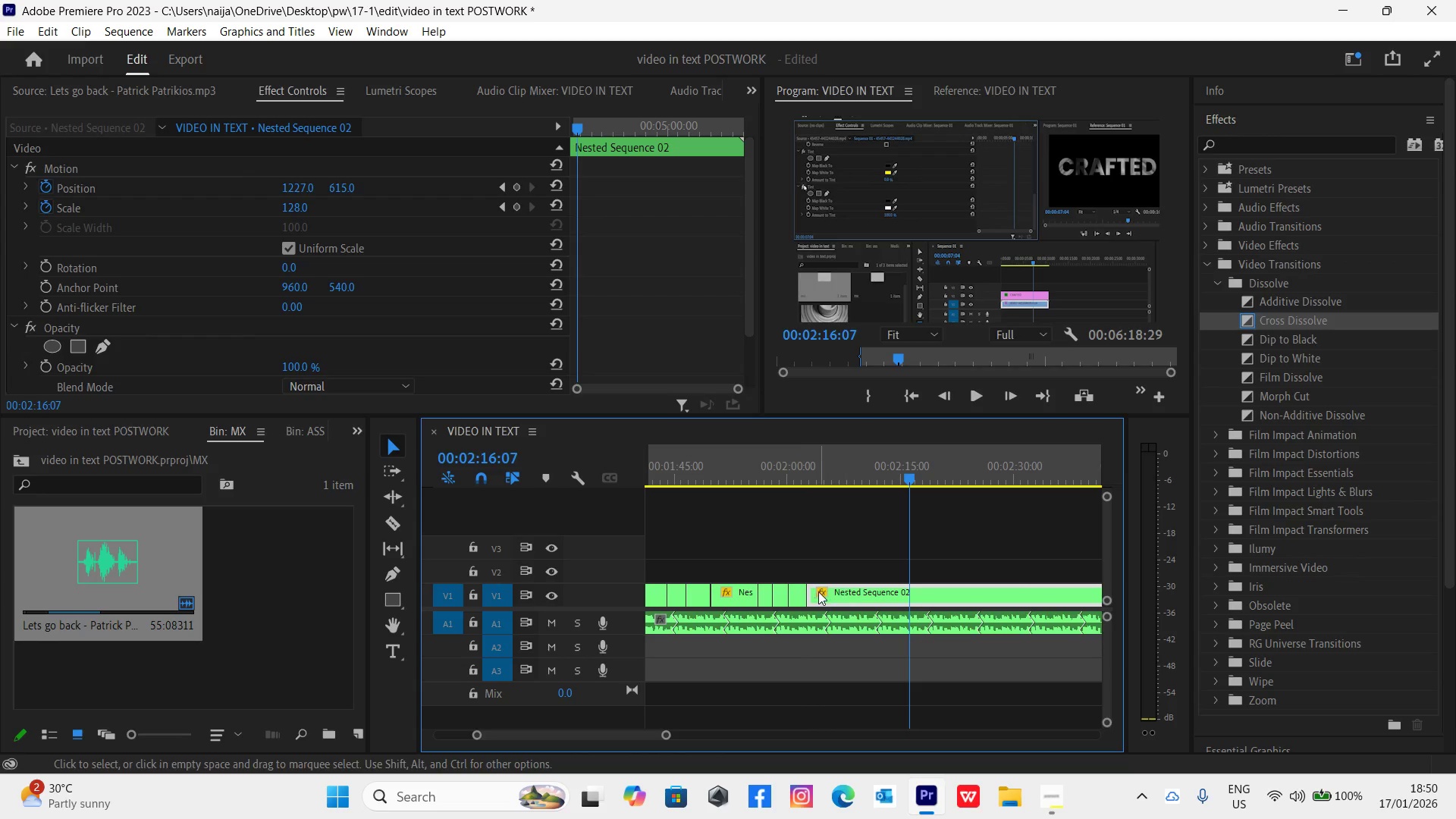 
left_click_drag(start_coordinate=[813, 596], to_coordinate=[911, 595])
 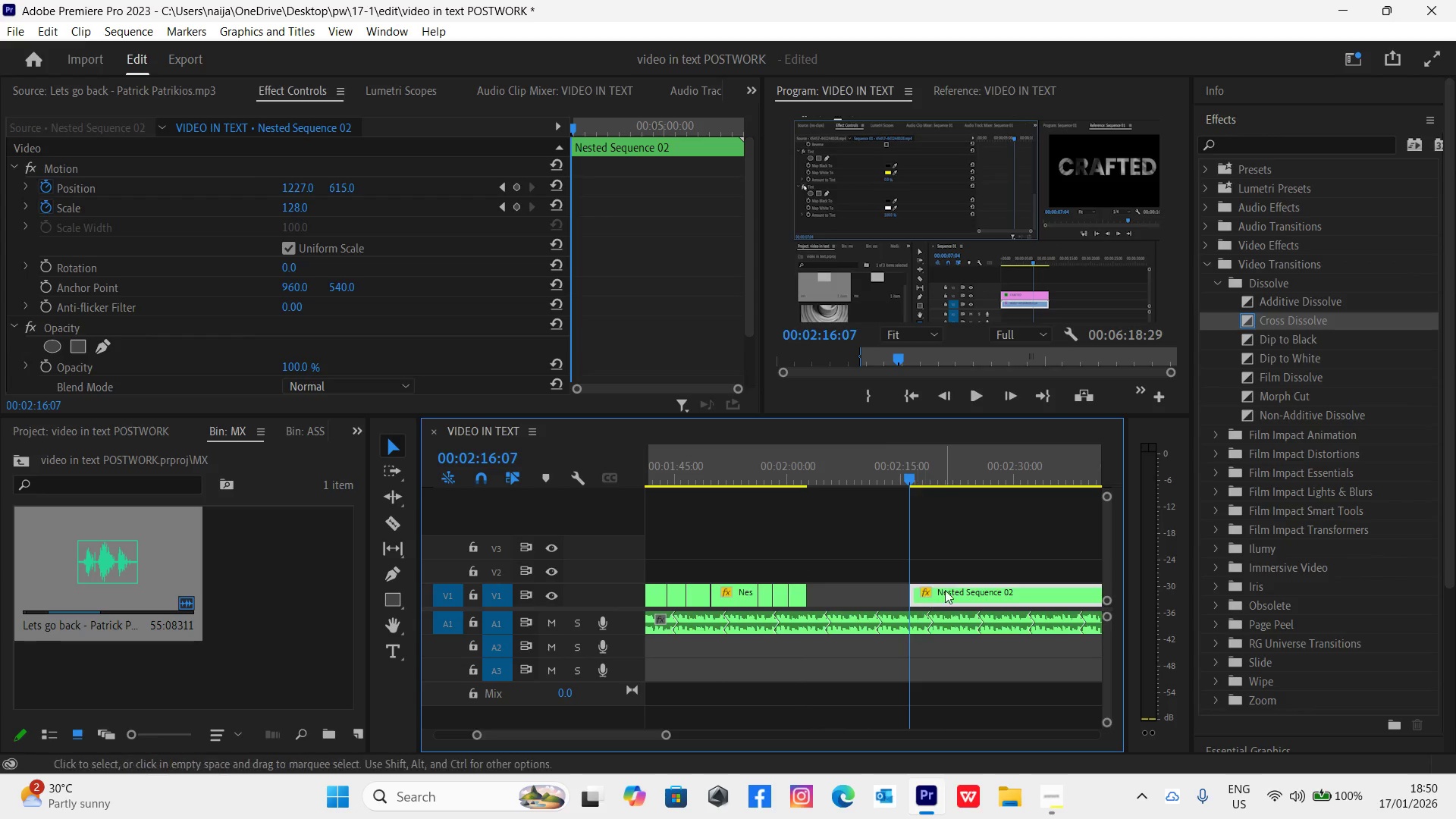 
left_click_drag(start_coordinate=[949, 590], to_coordinate=[855, 588])
 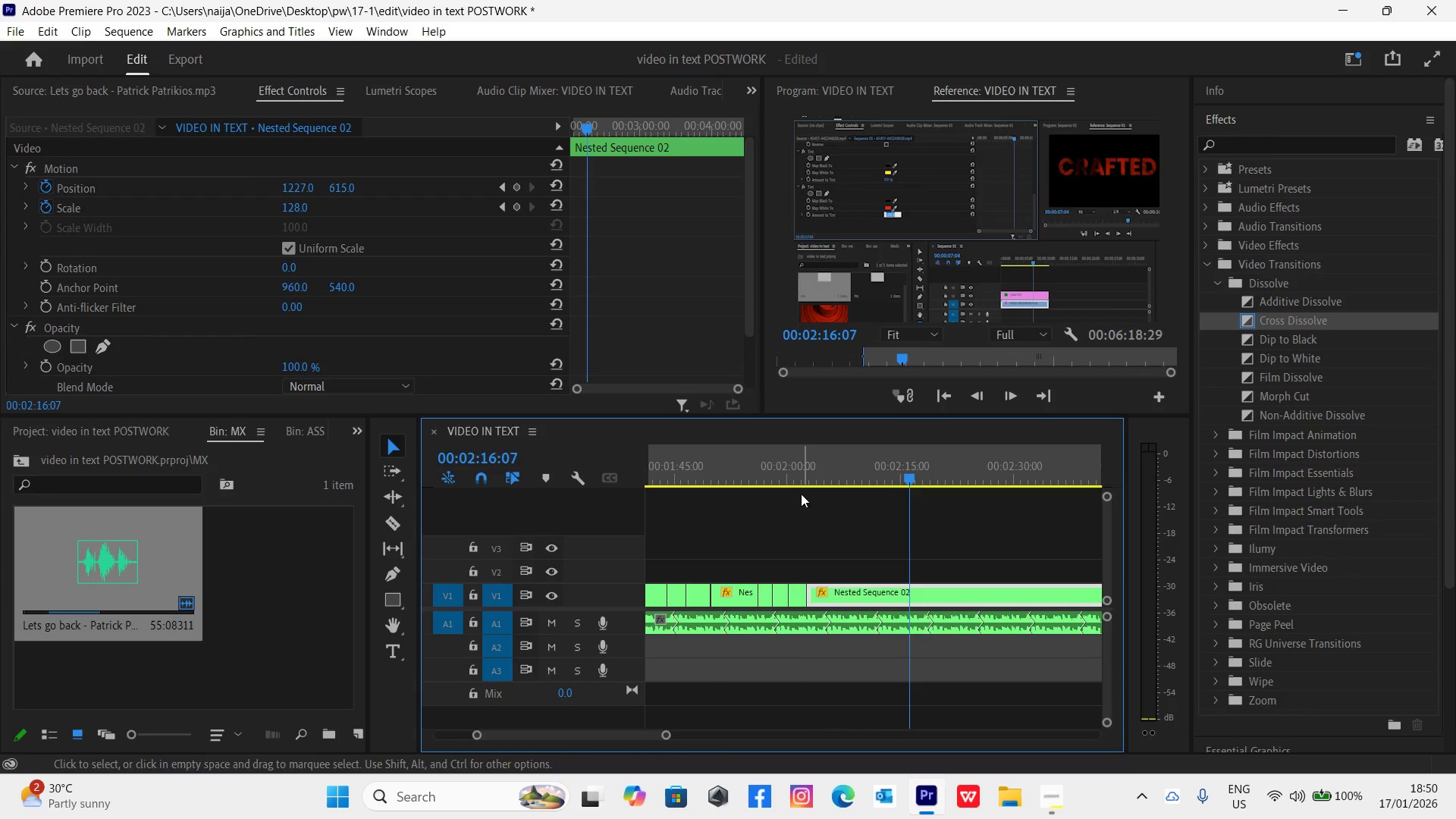 
left_click([793, 479])
 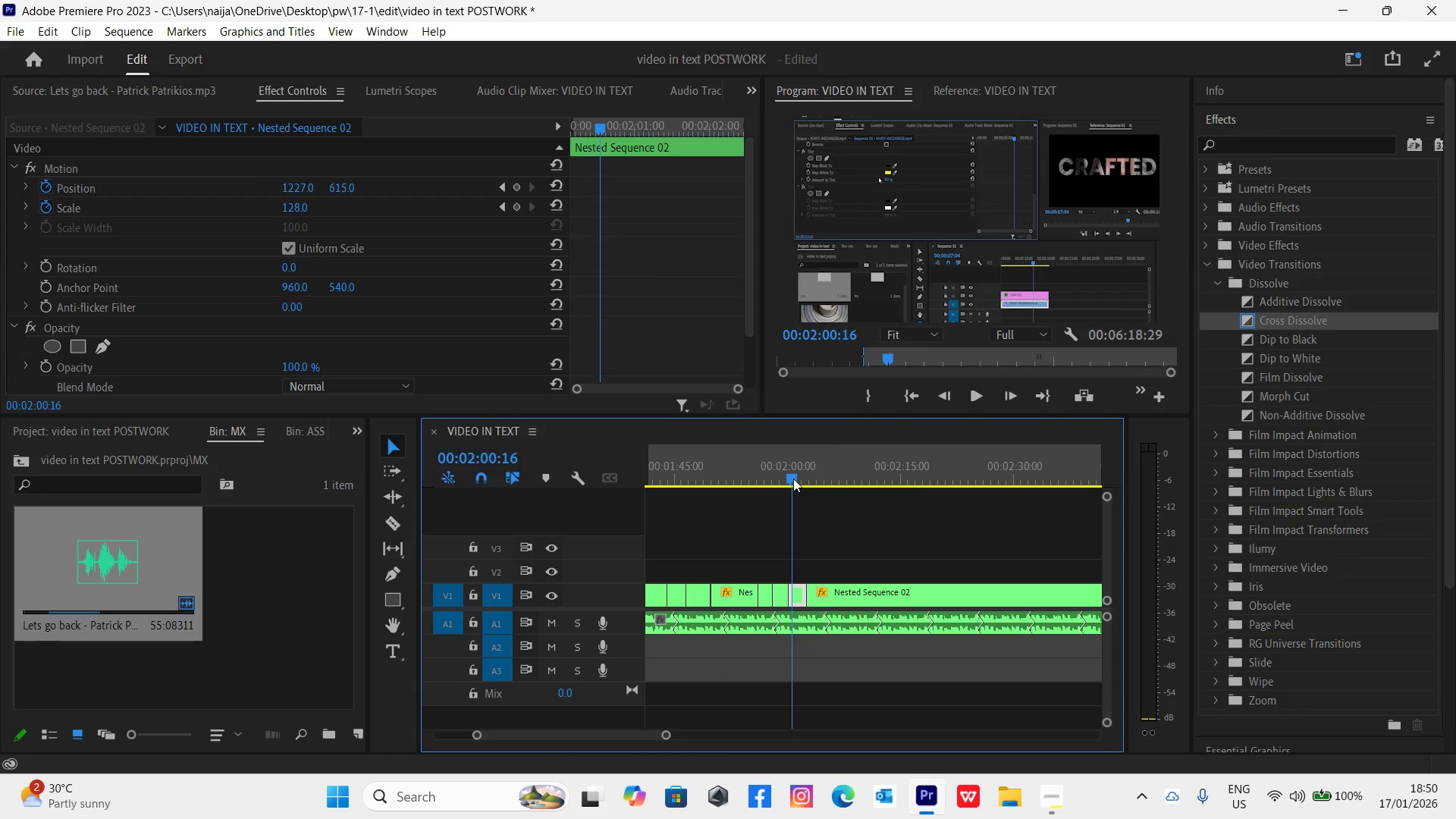 
key(Space)
 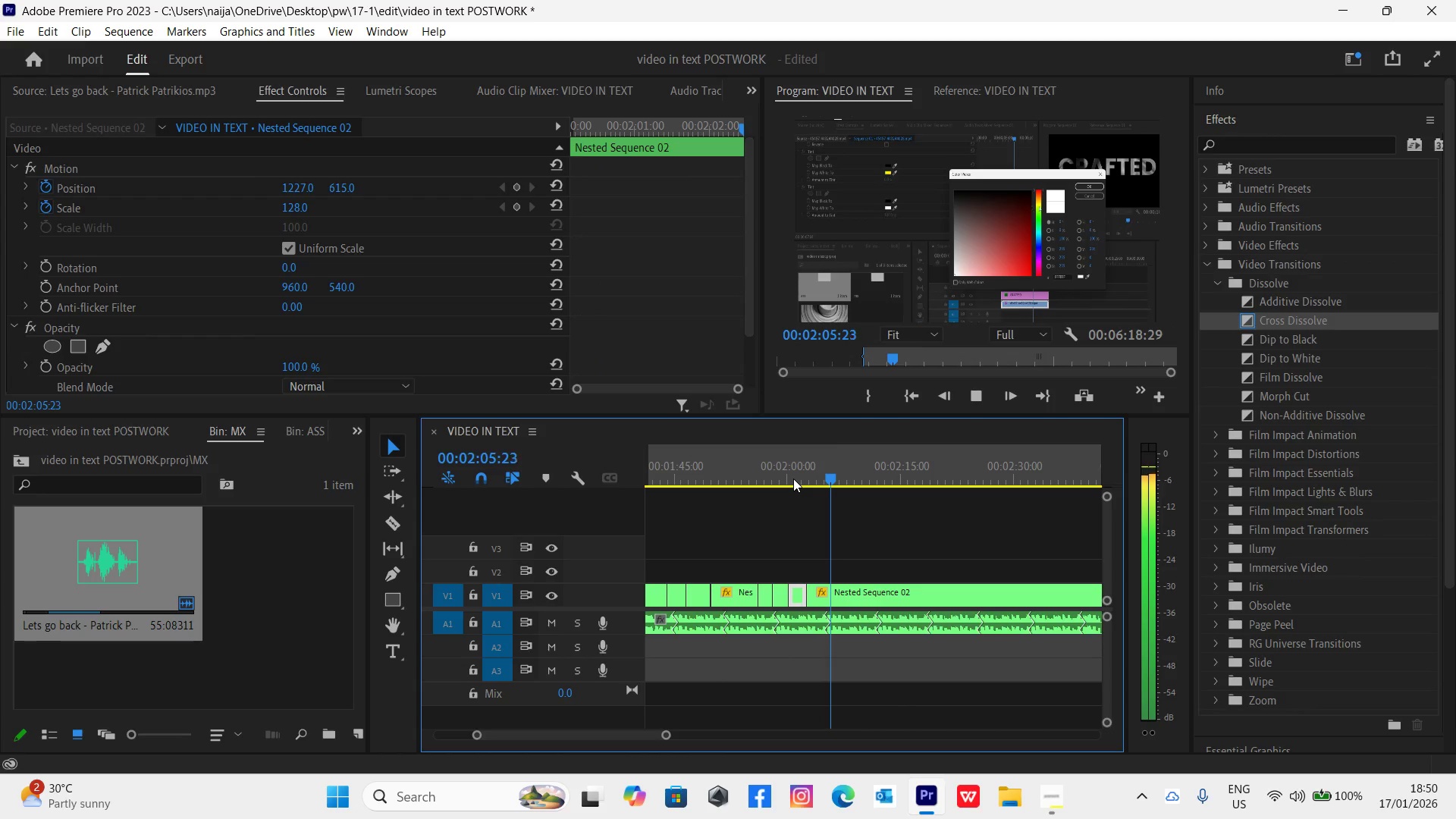 
wait(10.44)
 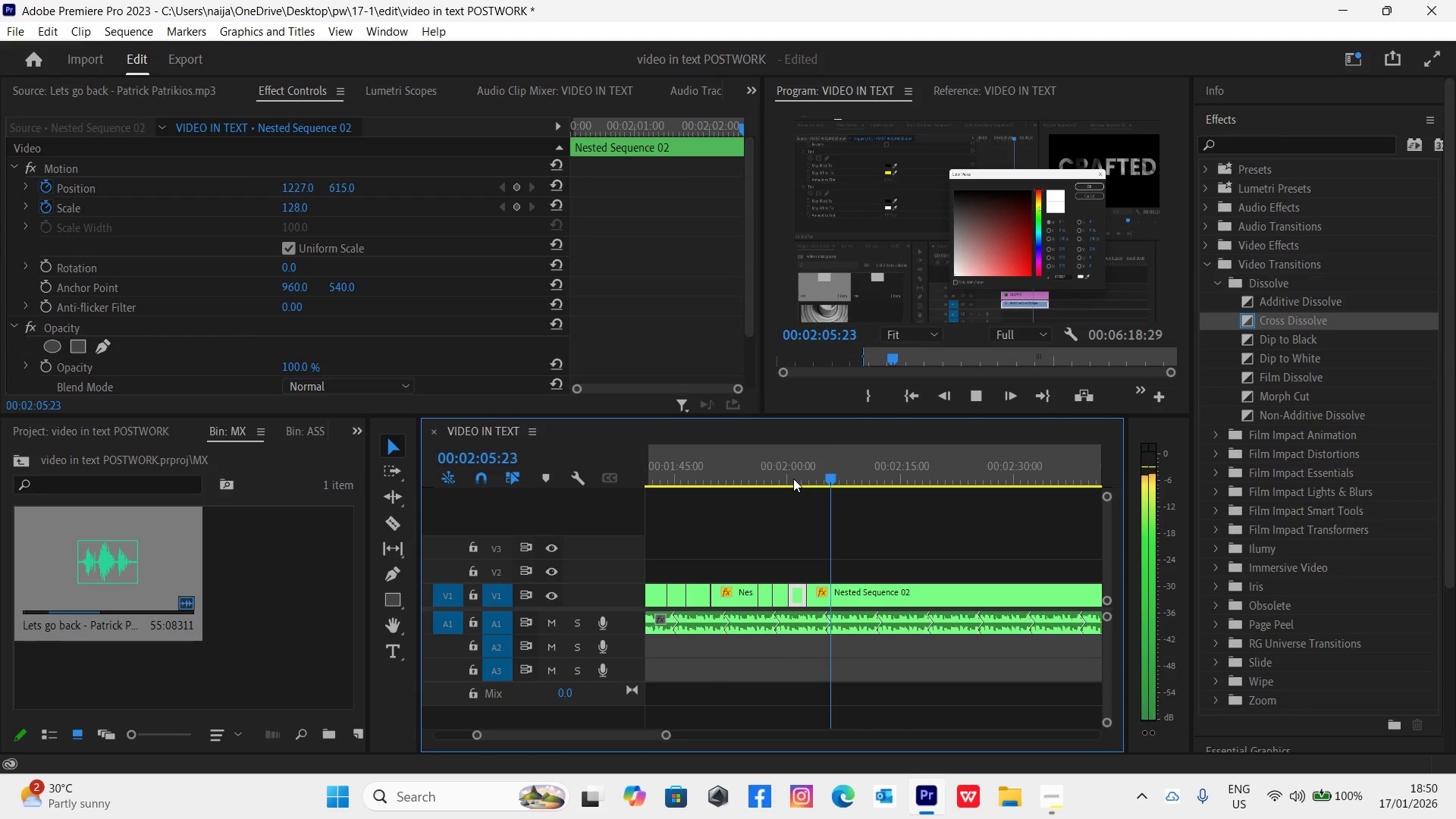 
key(Space)
 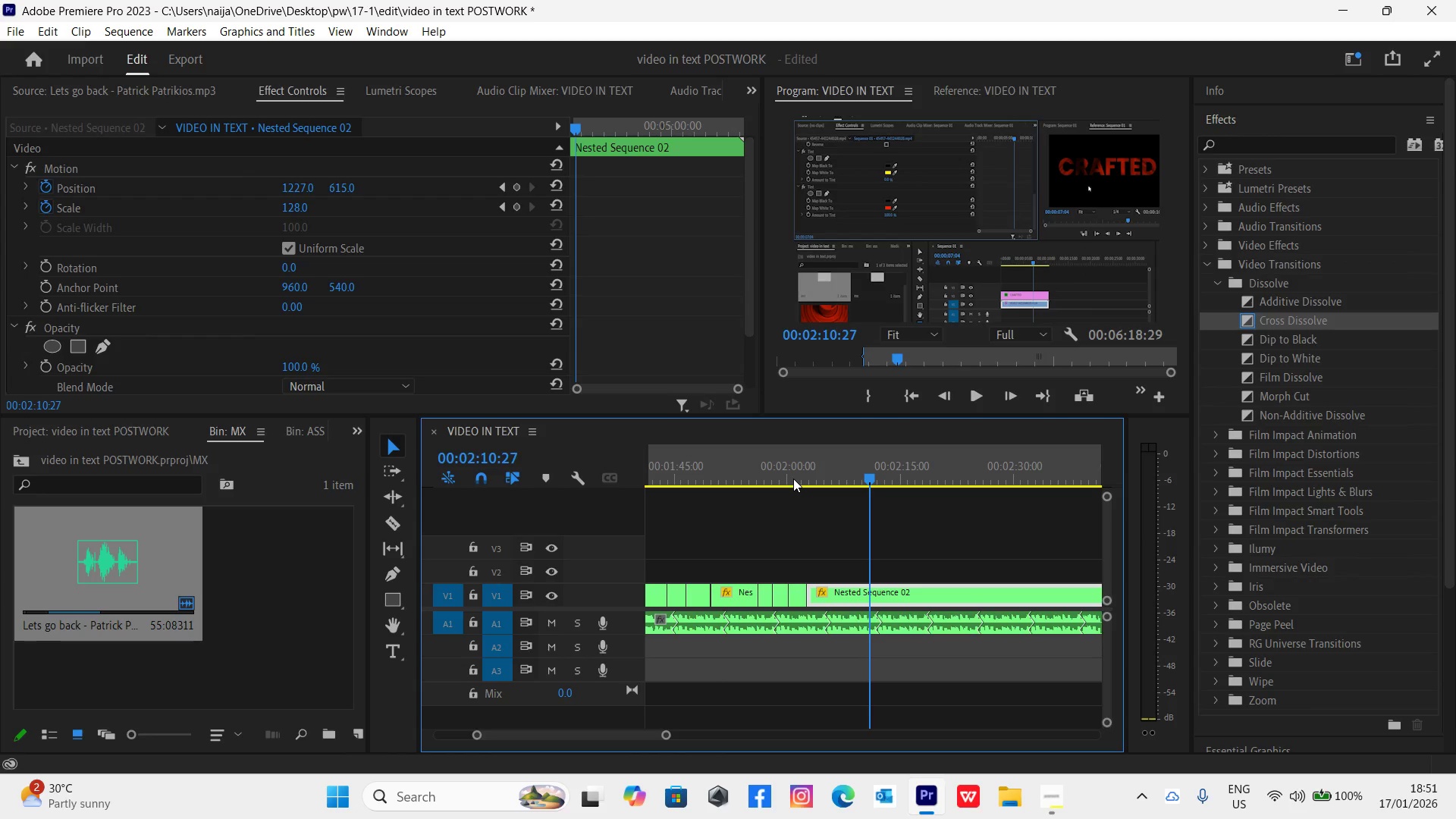 
key(C)
 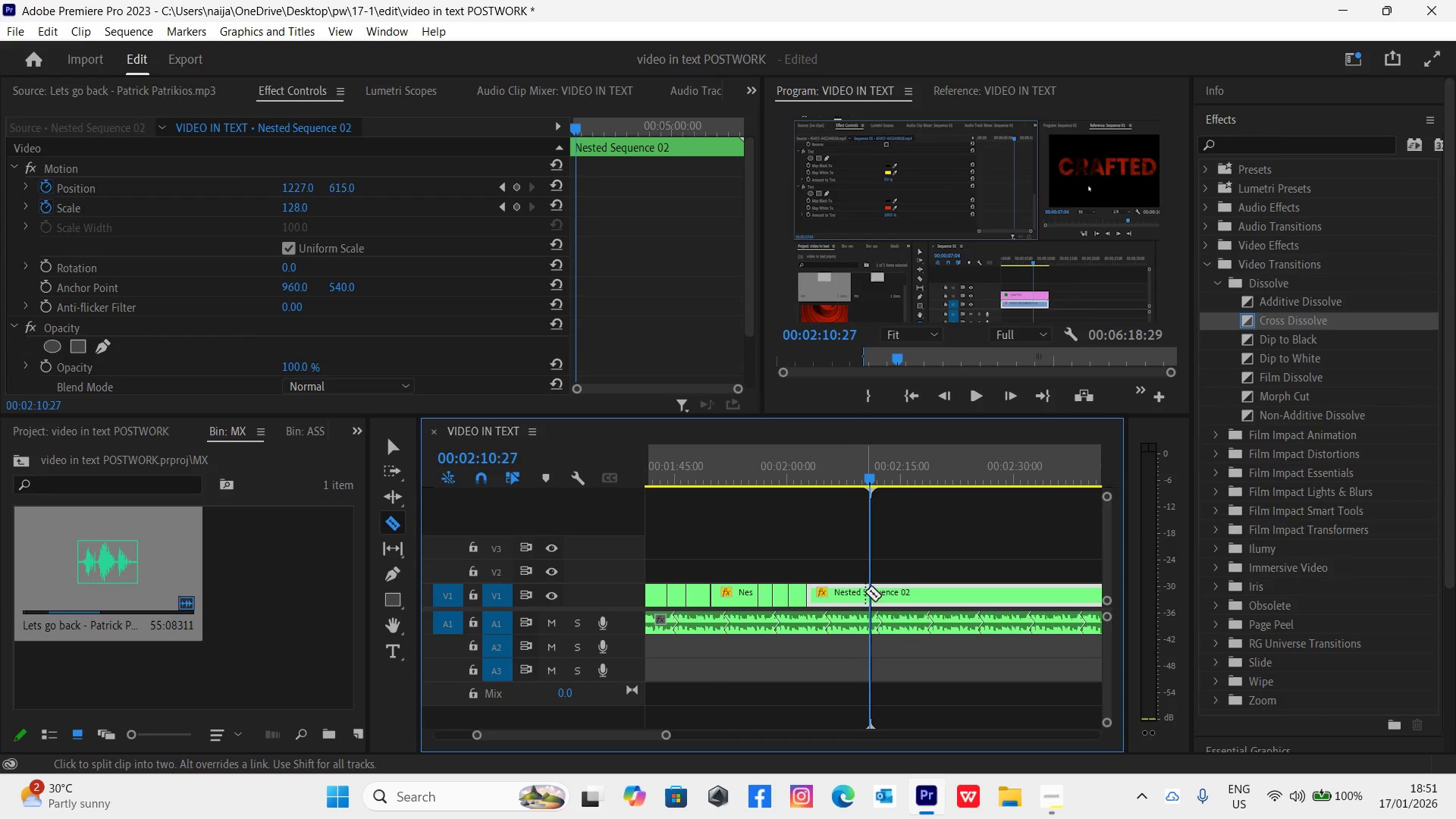 
left_click([871, 595])
 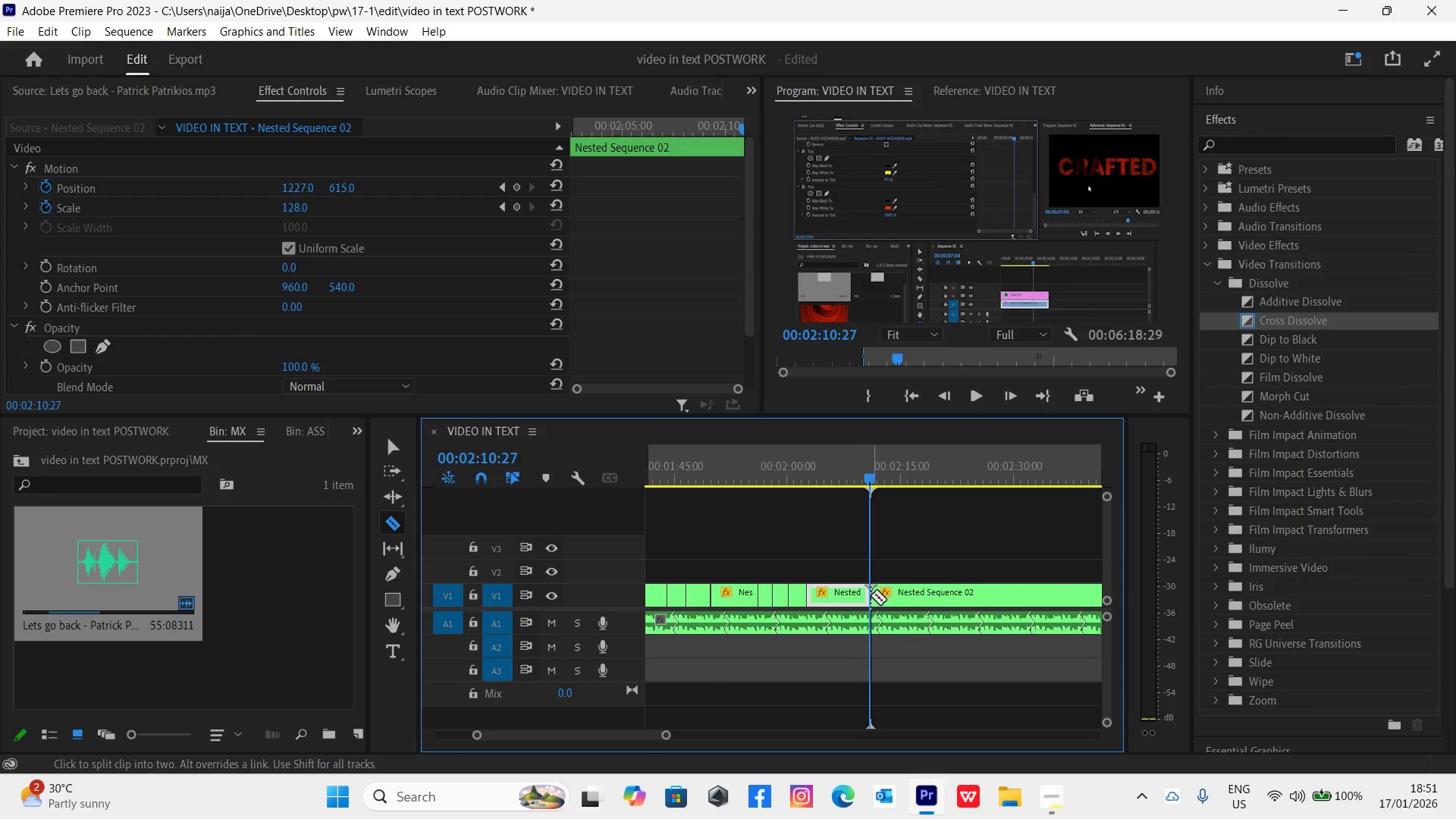 
key(V)
 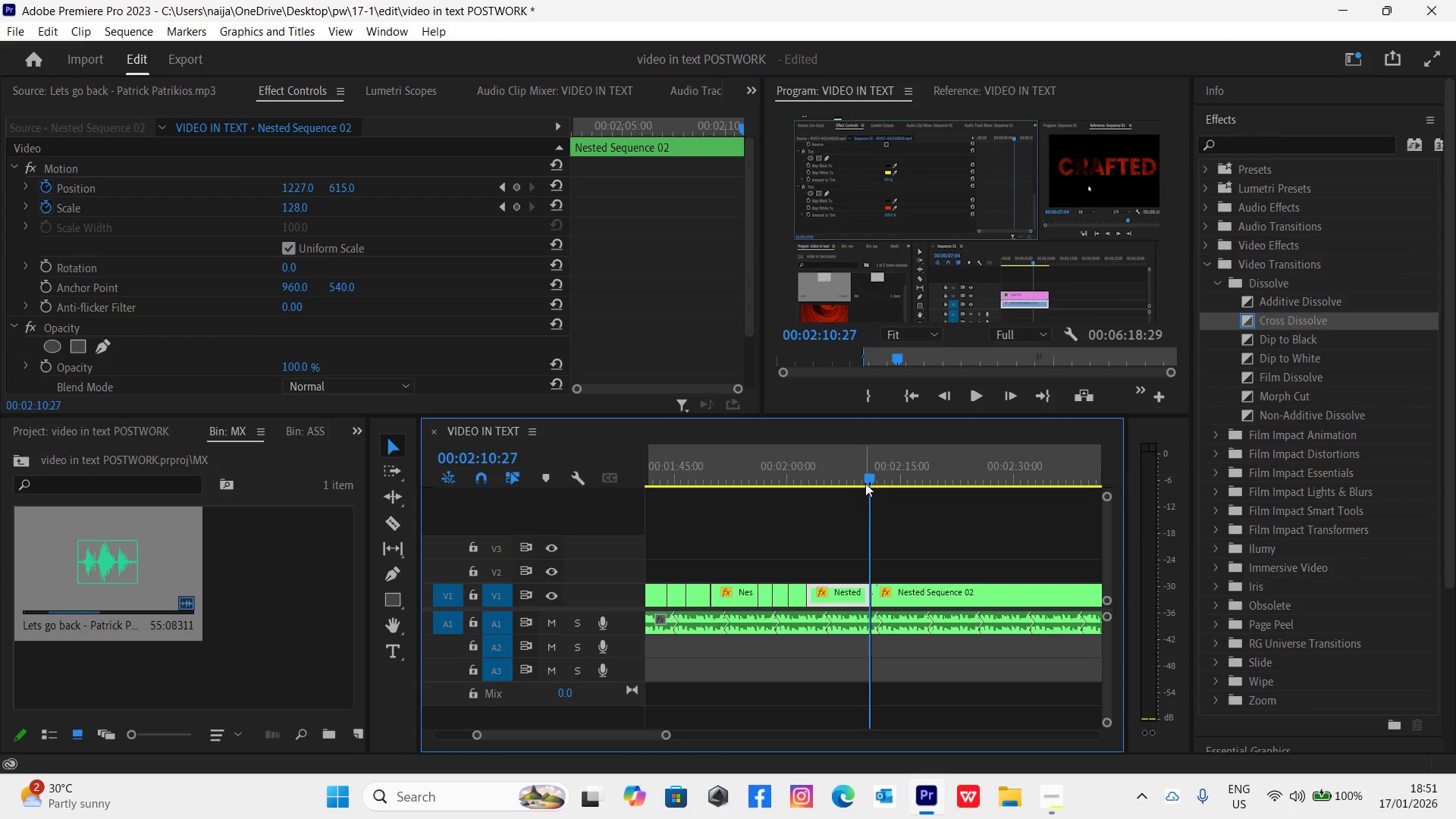 
left_click_drag(start_coordinate=[865, 479], to_coordinate=[881, 478])
 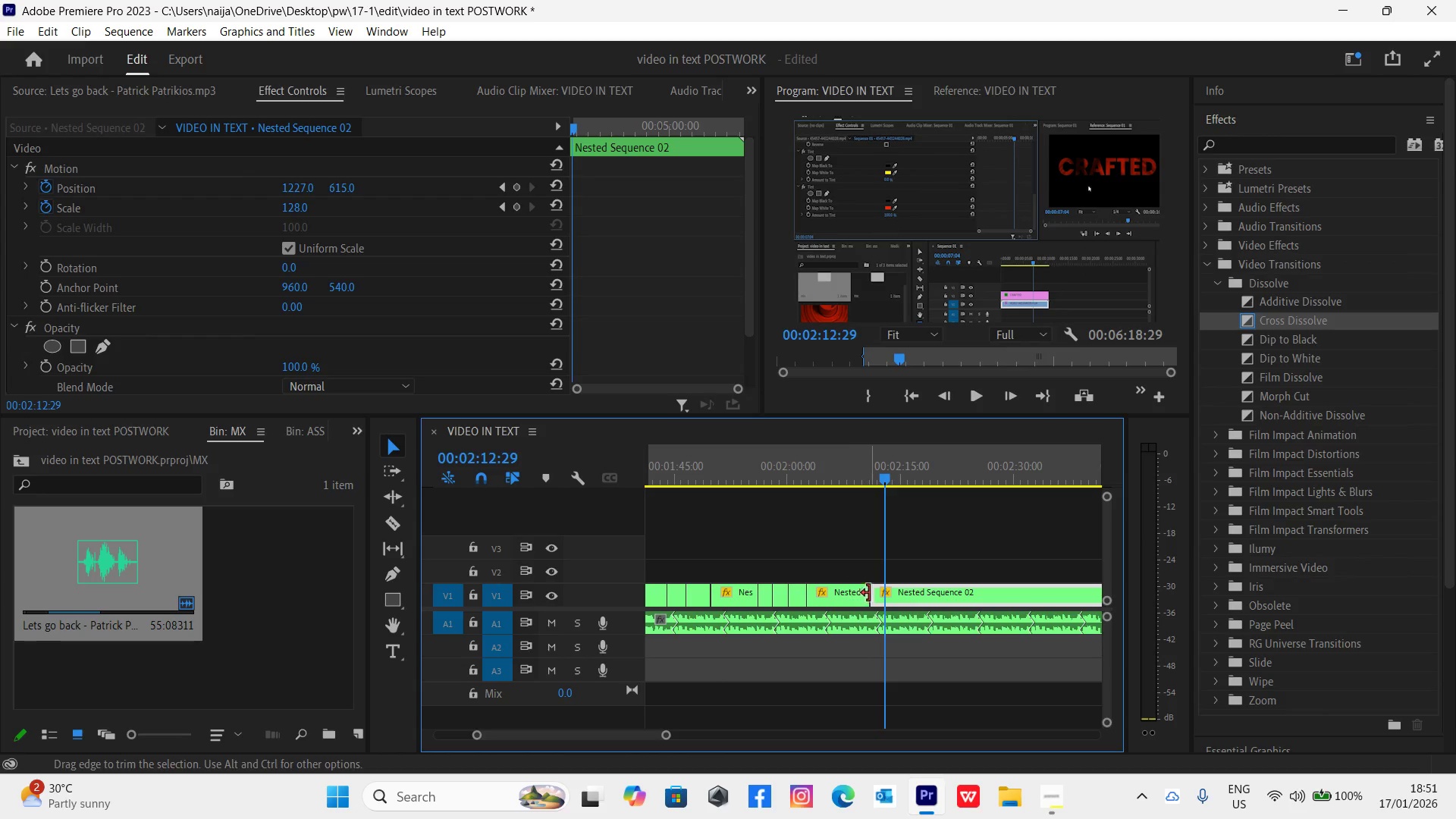 
left_click_drag(start_coordinate=[877, 598], to_coordinate=[887, 606])
 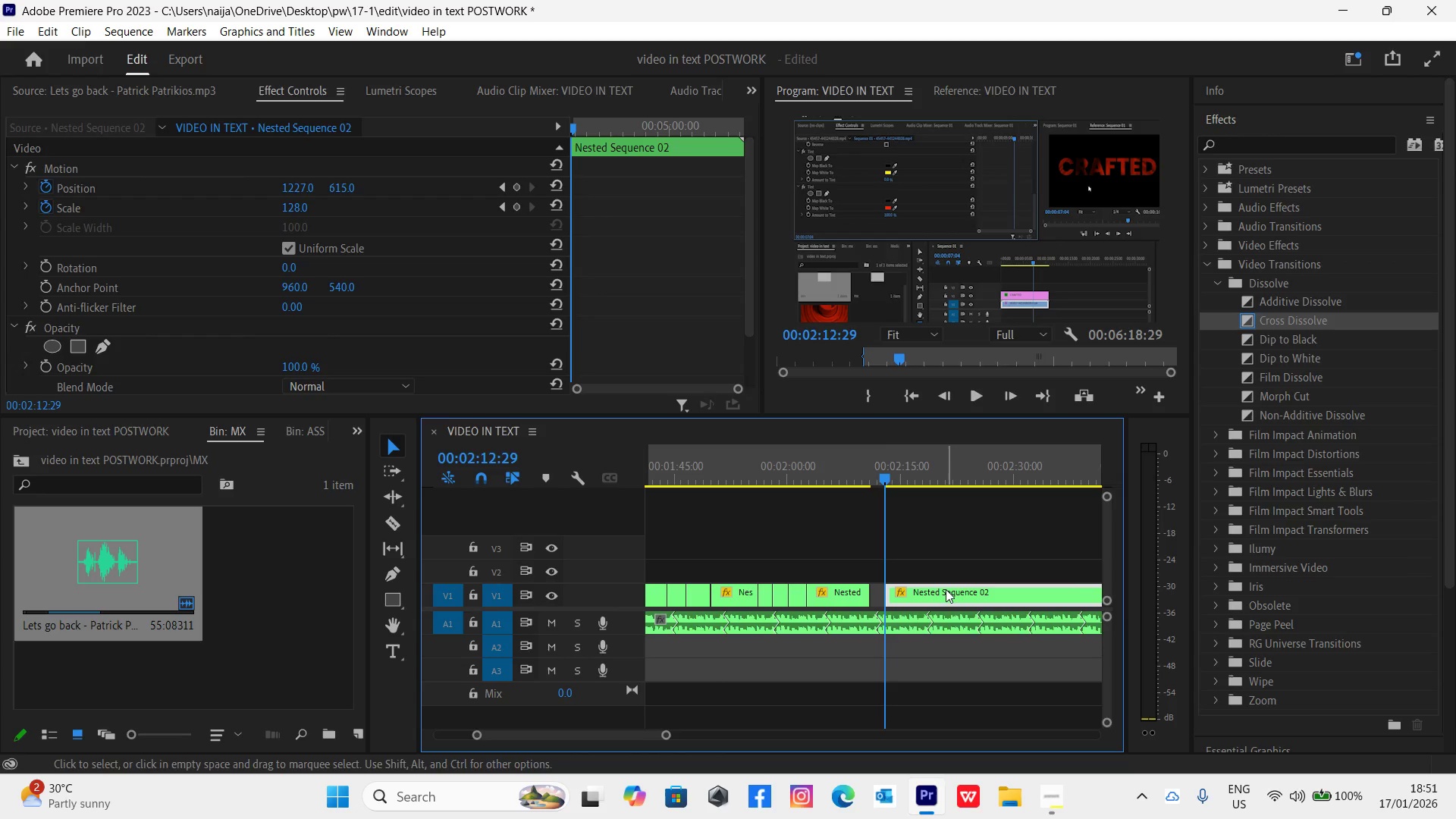 
left_click_drag(start_coordinate=[946, 589], to_coordinate=[930, 588])
 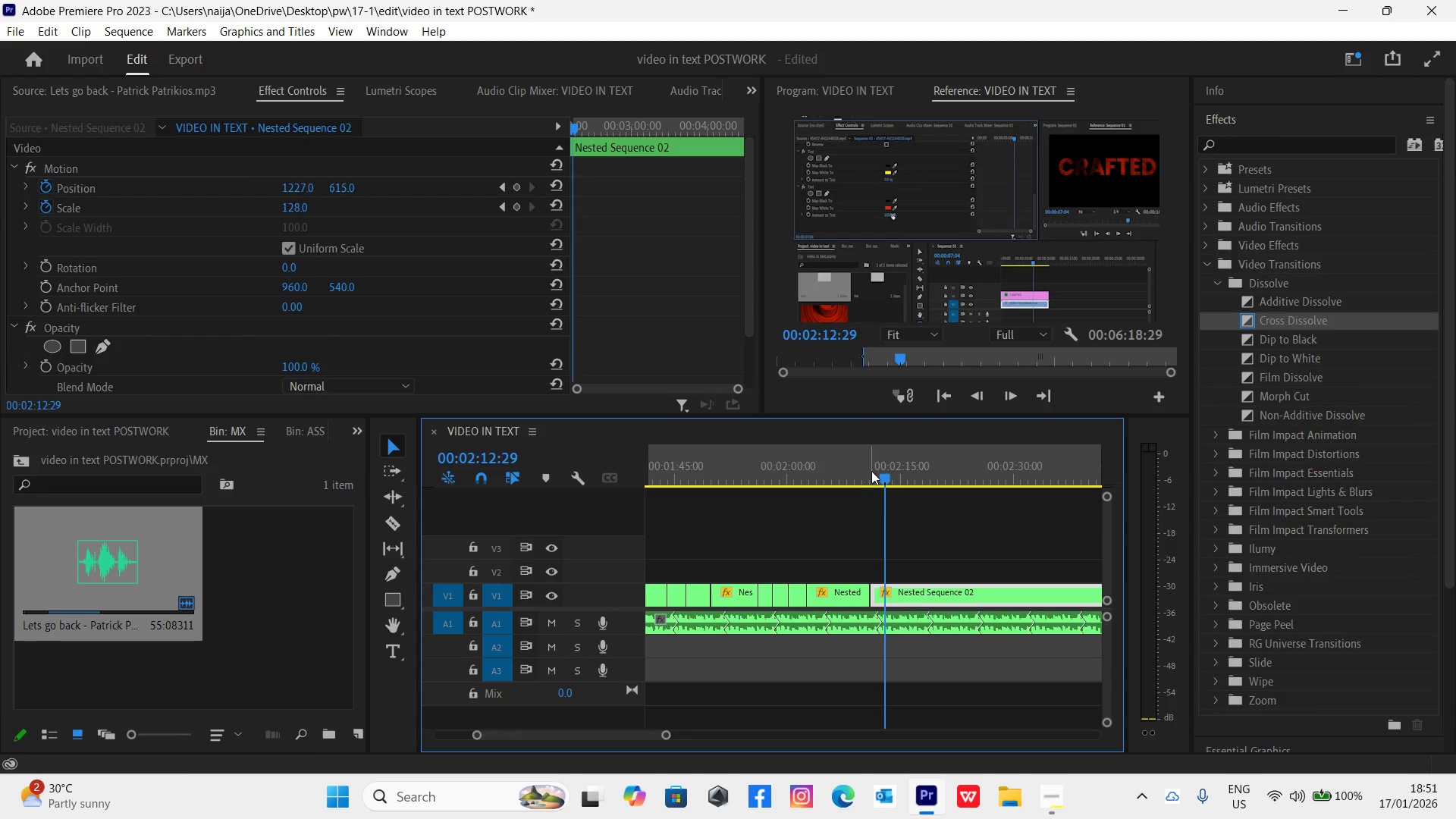 
left_click([868, 466])
 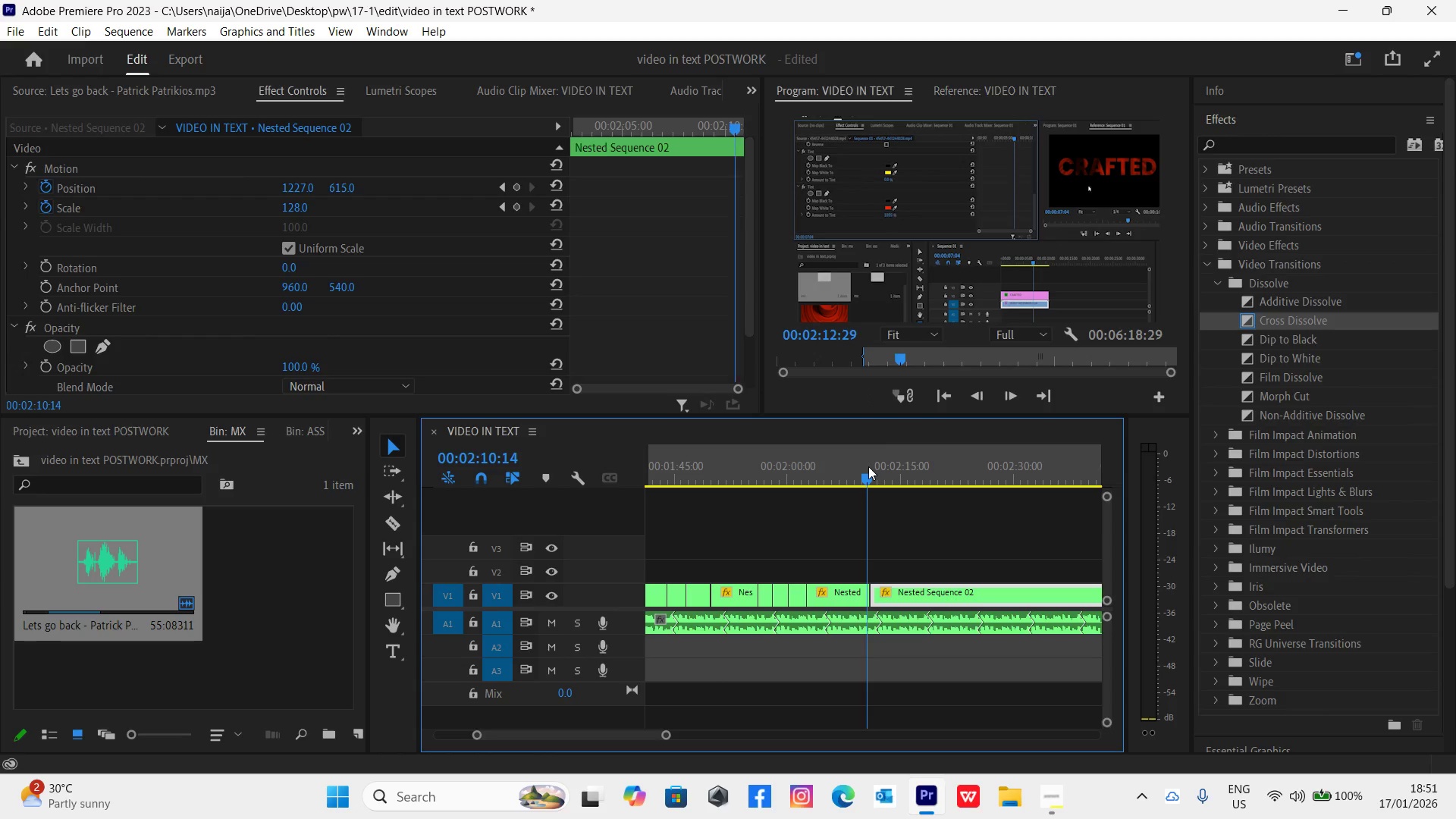 
key(Space)
 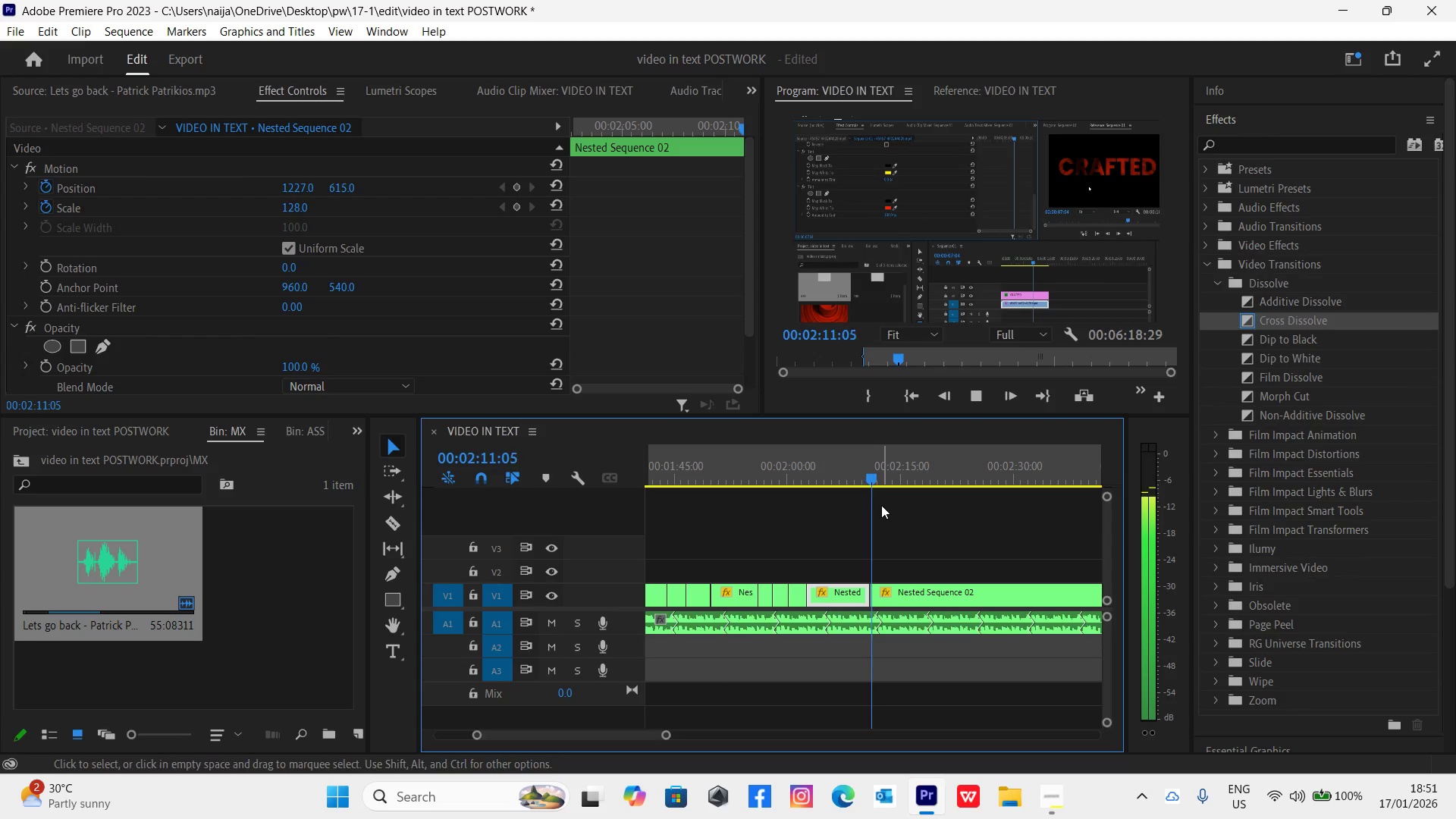 
key(Space)
 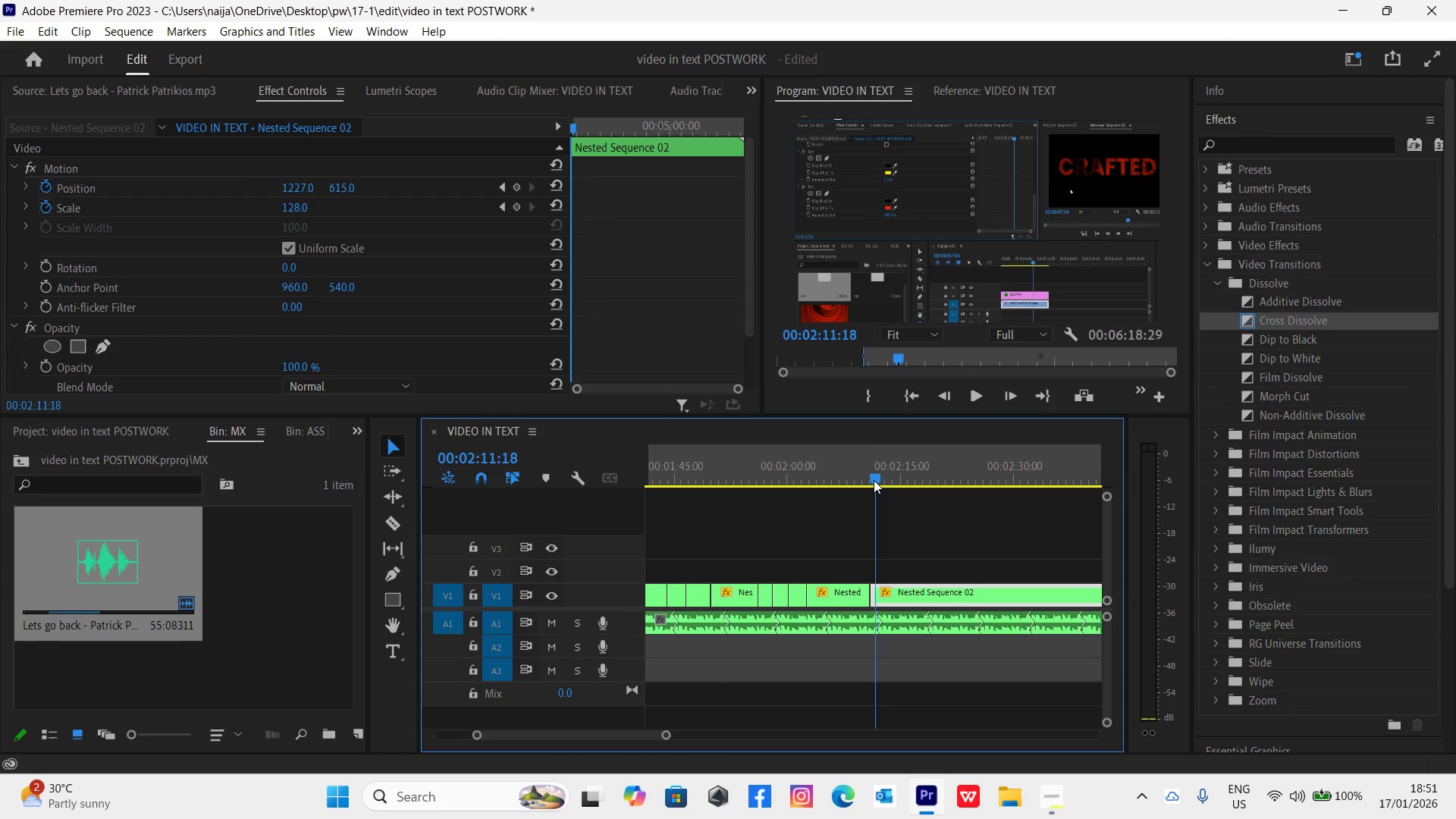 
wait(8.7)
 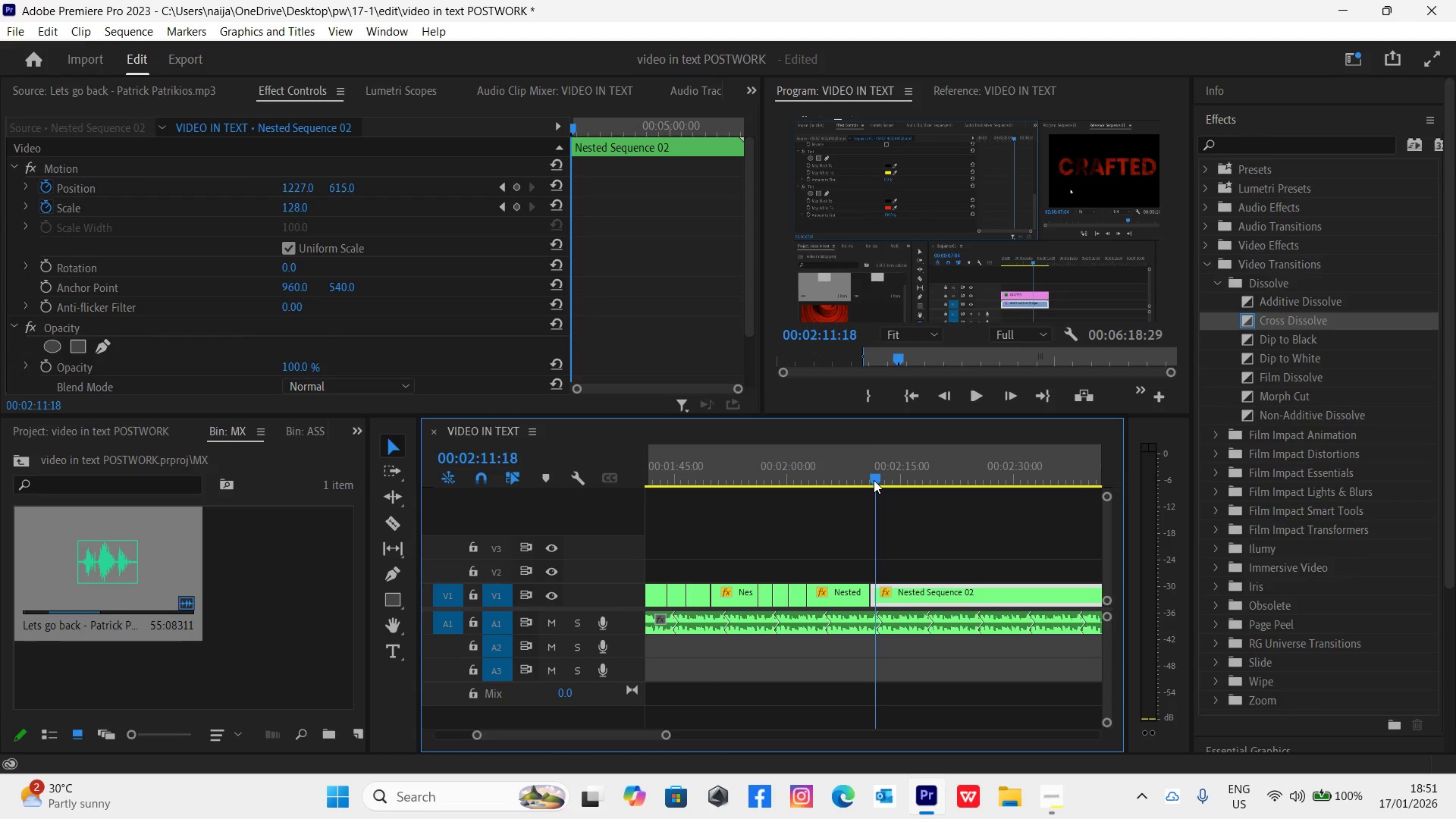 
left_click_drag(start_coordinate=[874, 585], to_coordinate=[883, 592])
 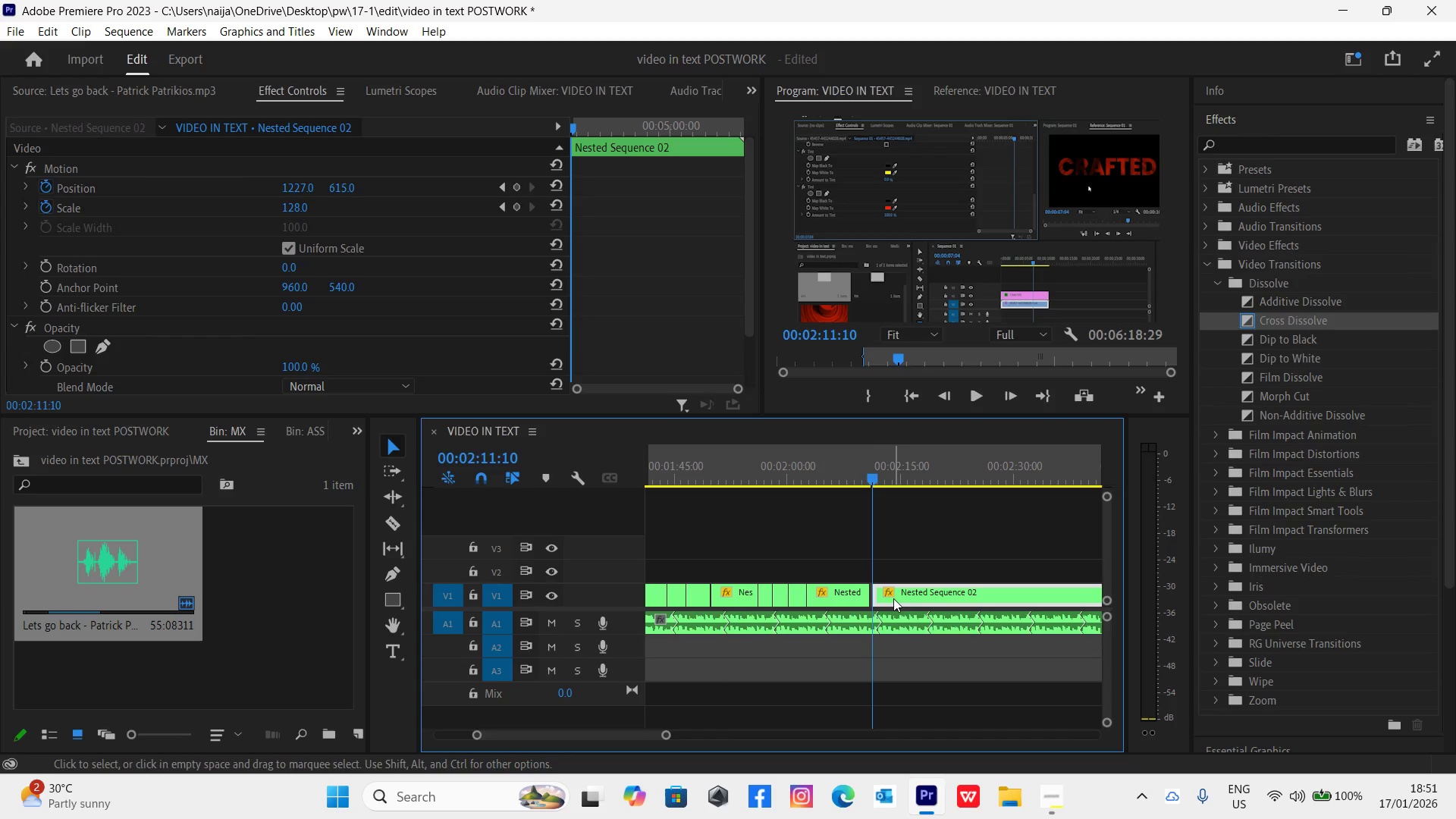 
left_click_drag(start_coordinate=[898, 599], to_coordinate=[890, 597])
 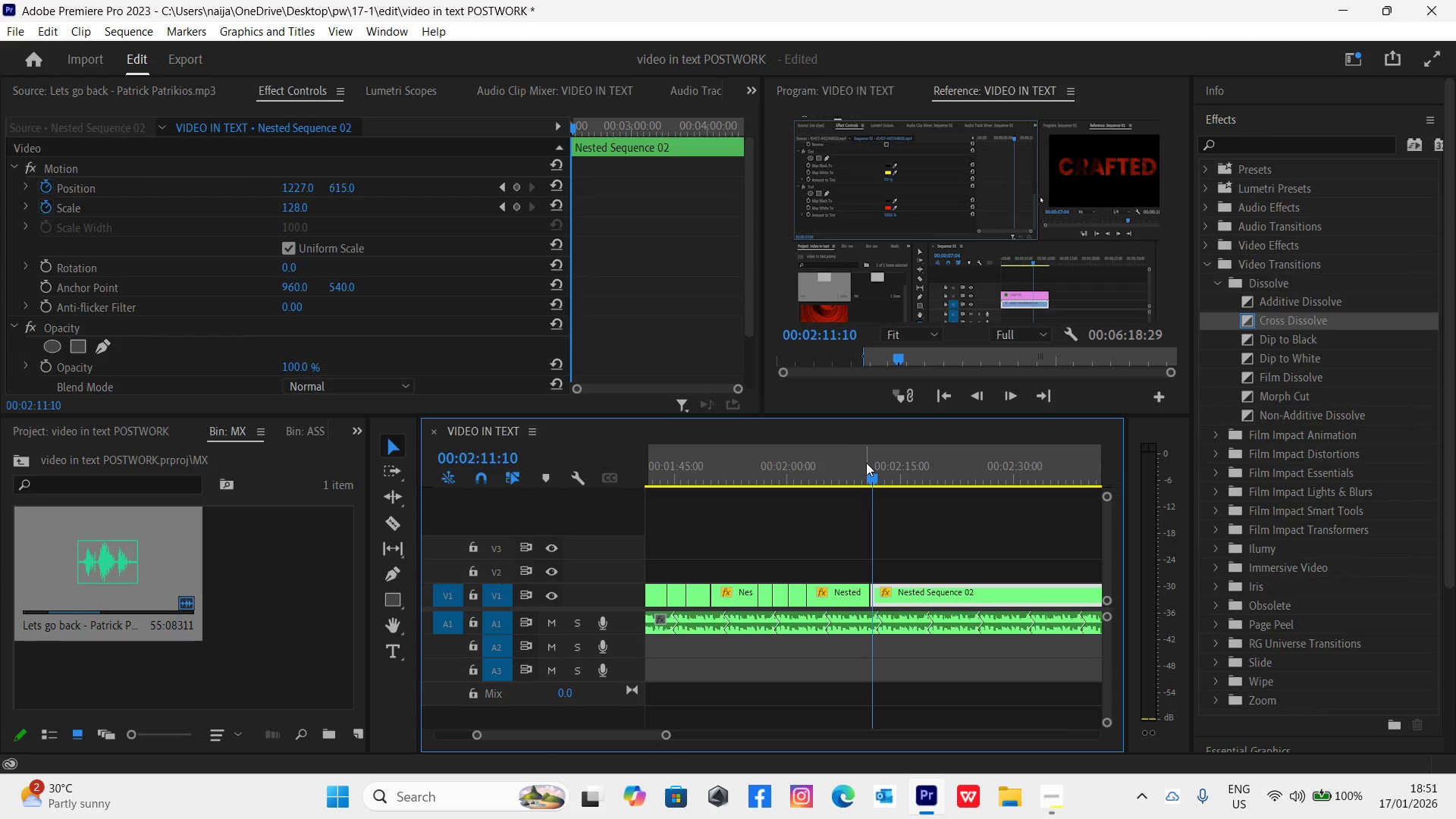 
left_click([867, 467])
 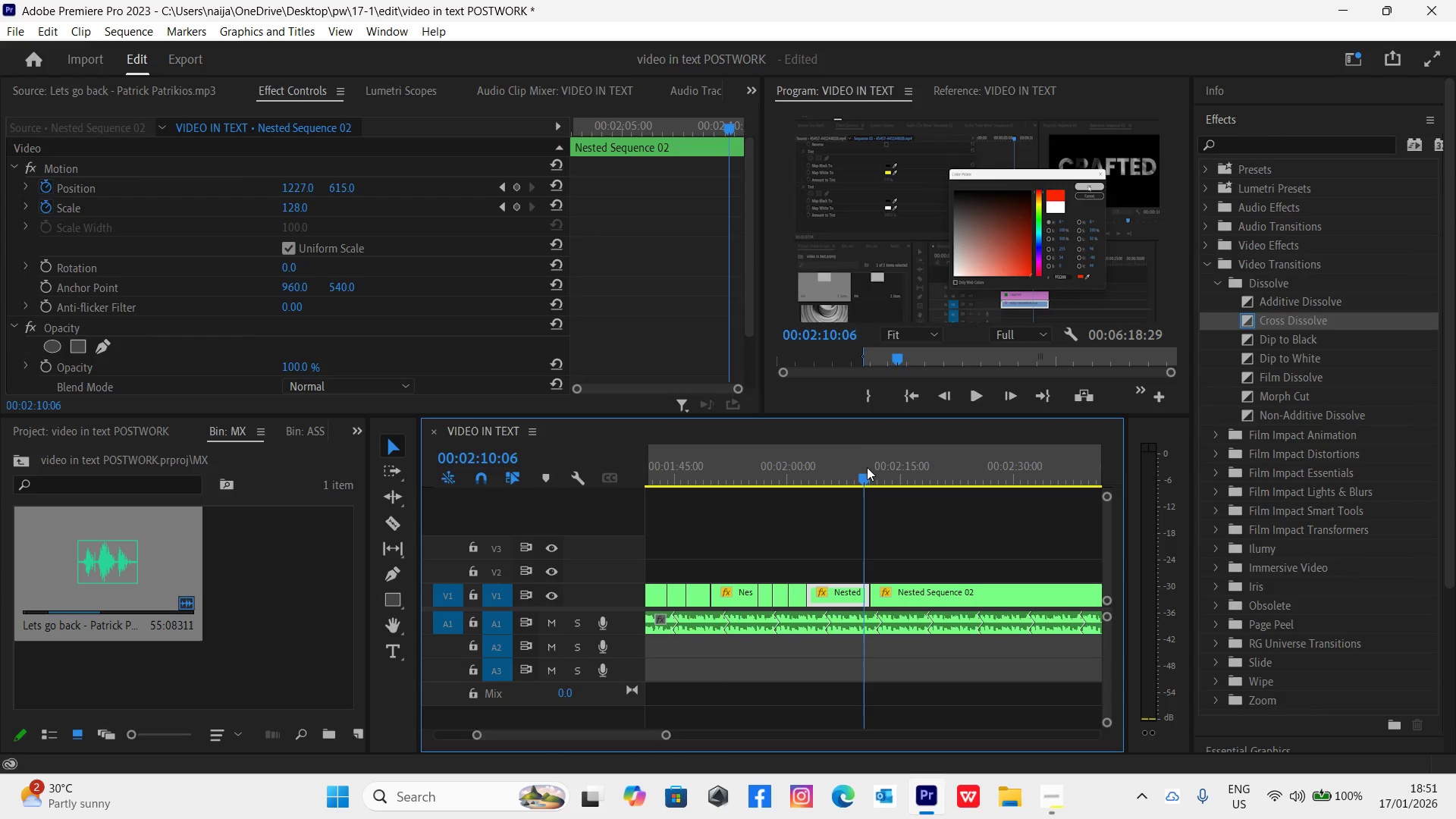 
key(Space)
 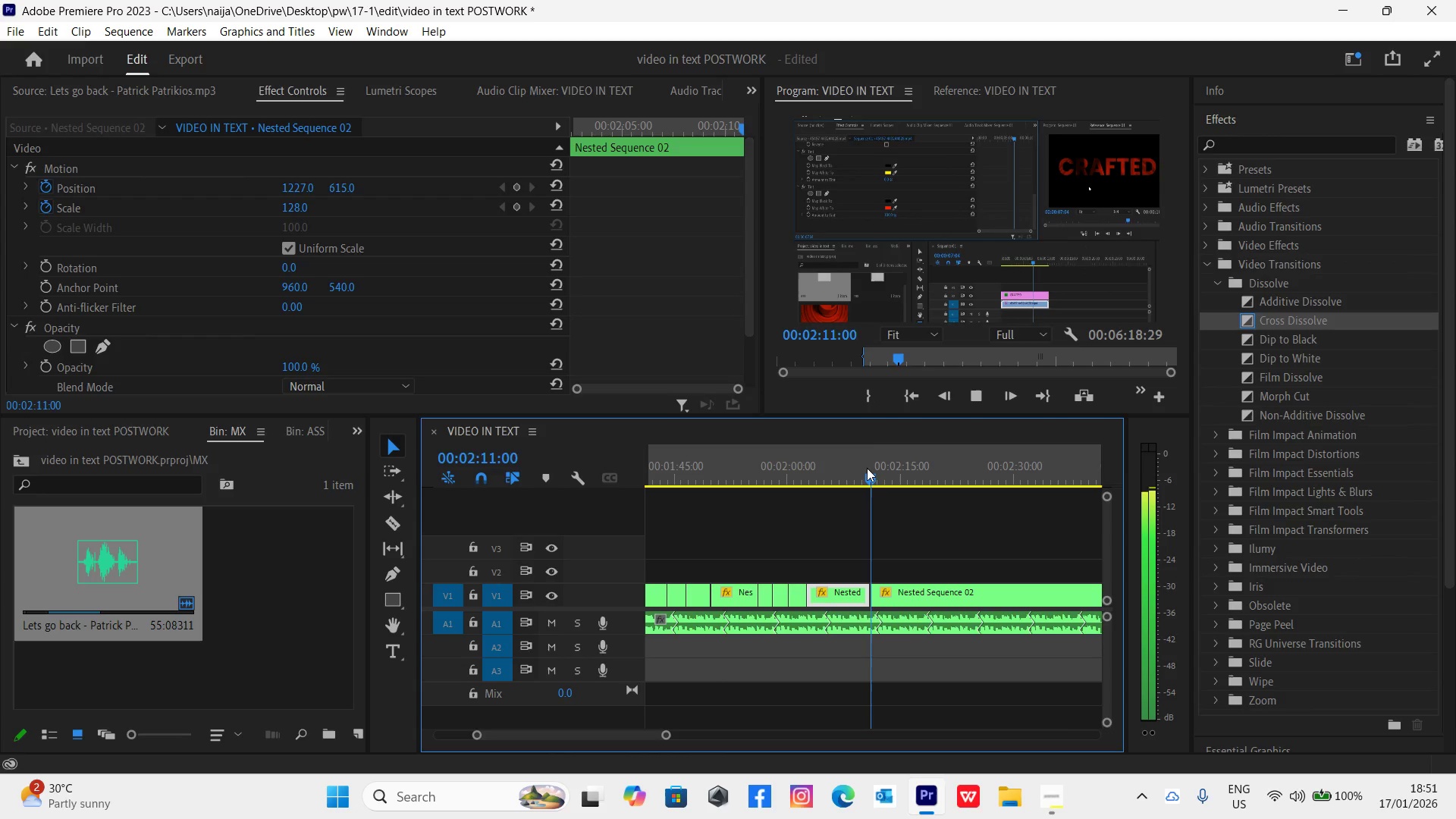 
key(Space)
 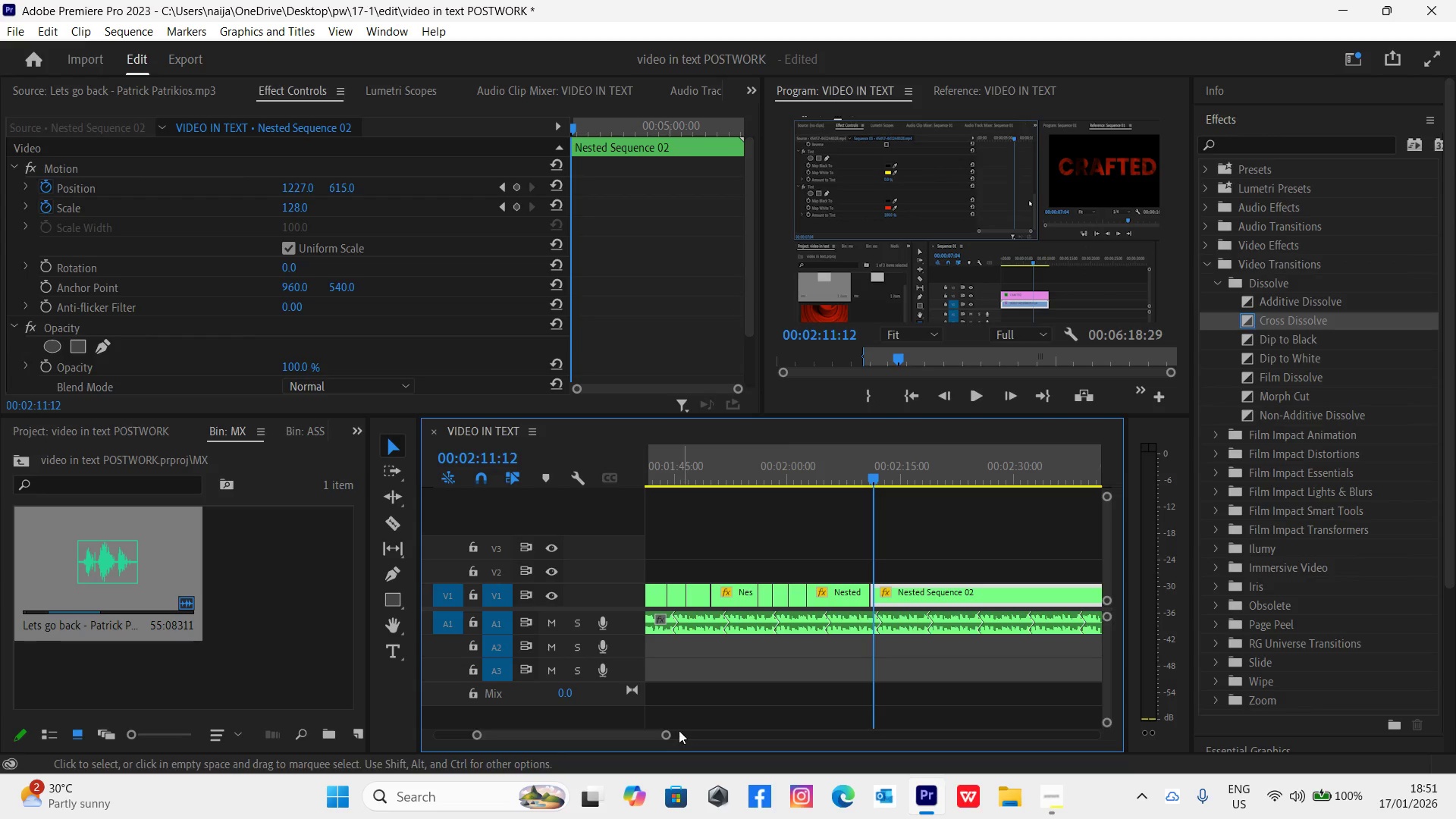 
left_click_drag(start_coordinate=[669, 736], to_coordinate=[620, 720])
 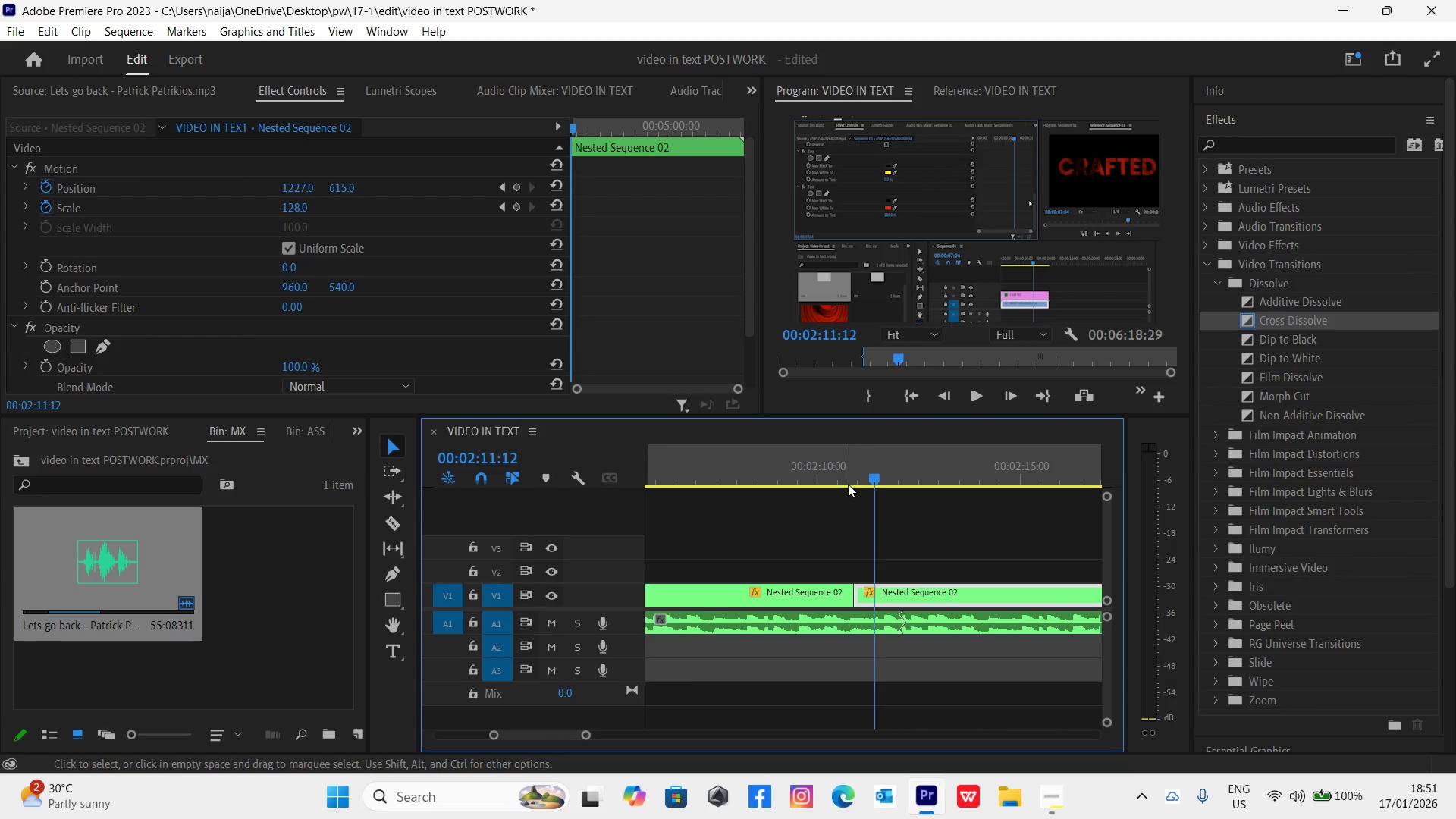 
left_click_drag(start_coordinate=[832, 475], to_coordinate=[849, 490])
 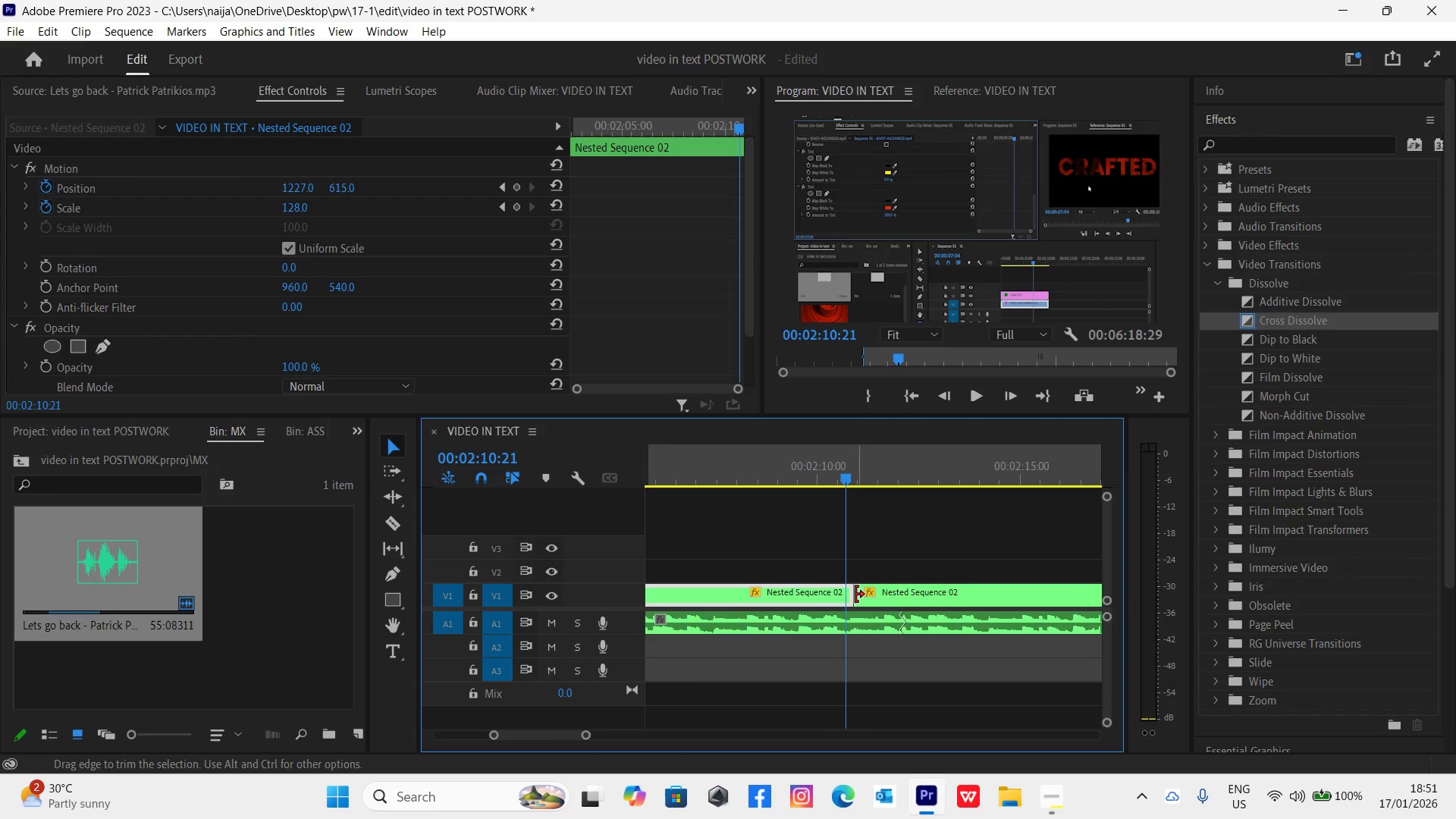 
left_click_drag(start_coordinate=[855, 595], to_coordinate=[845, 595])
 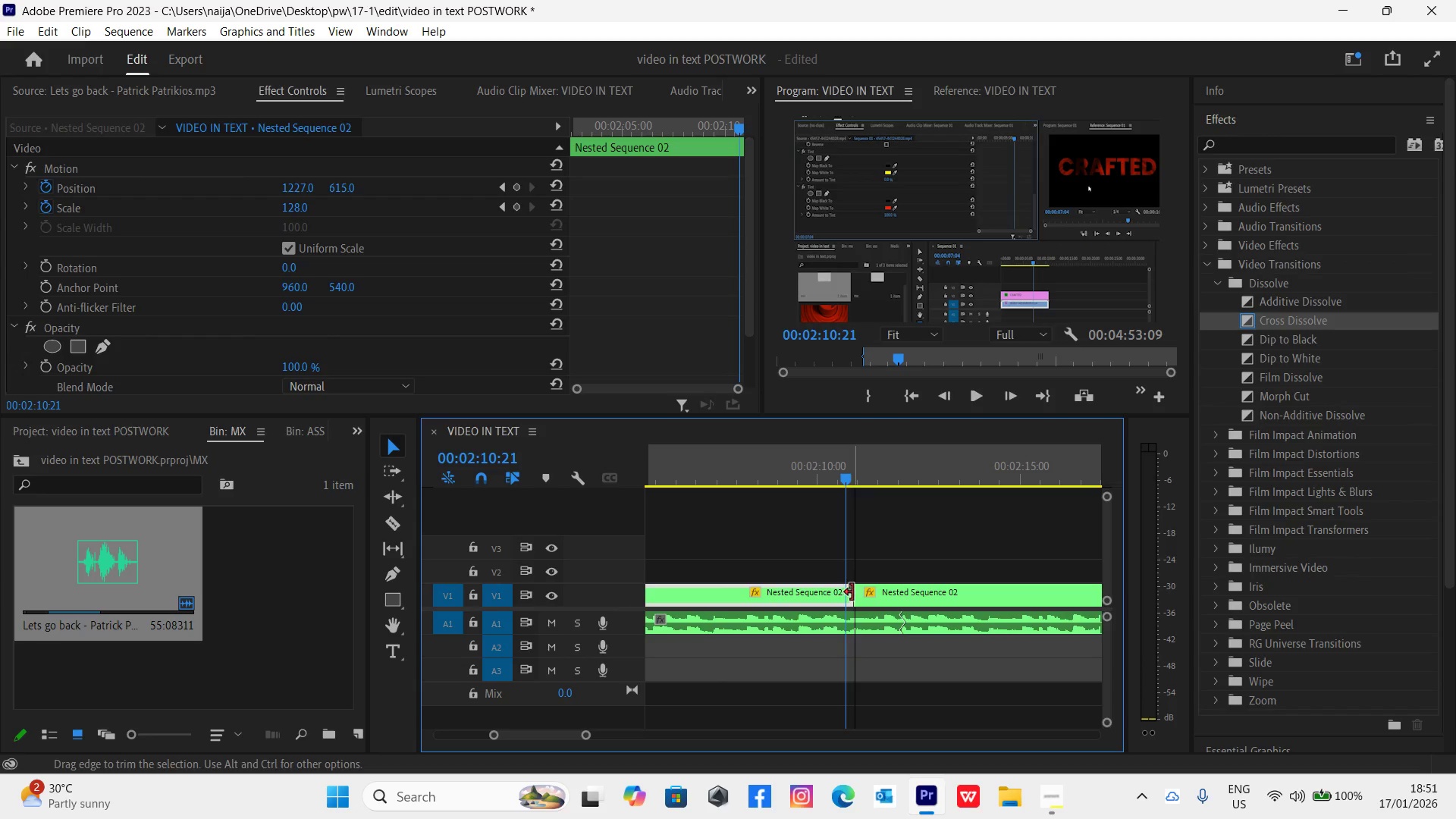 
left_click_drag(start_coordinate=[852, 592], to_coordinate=[842, 586])
 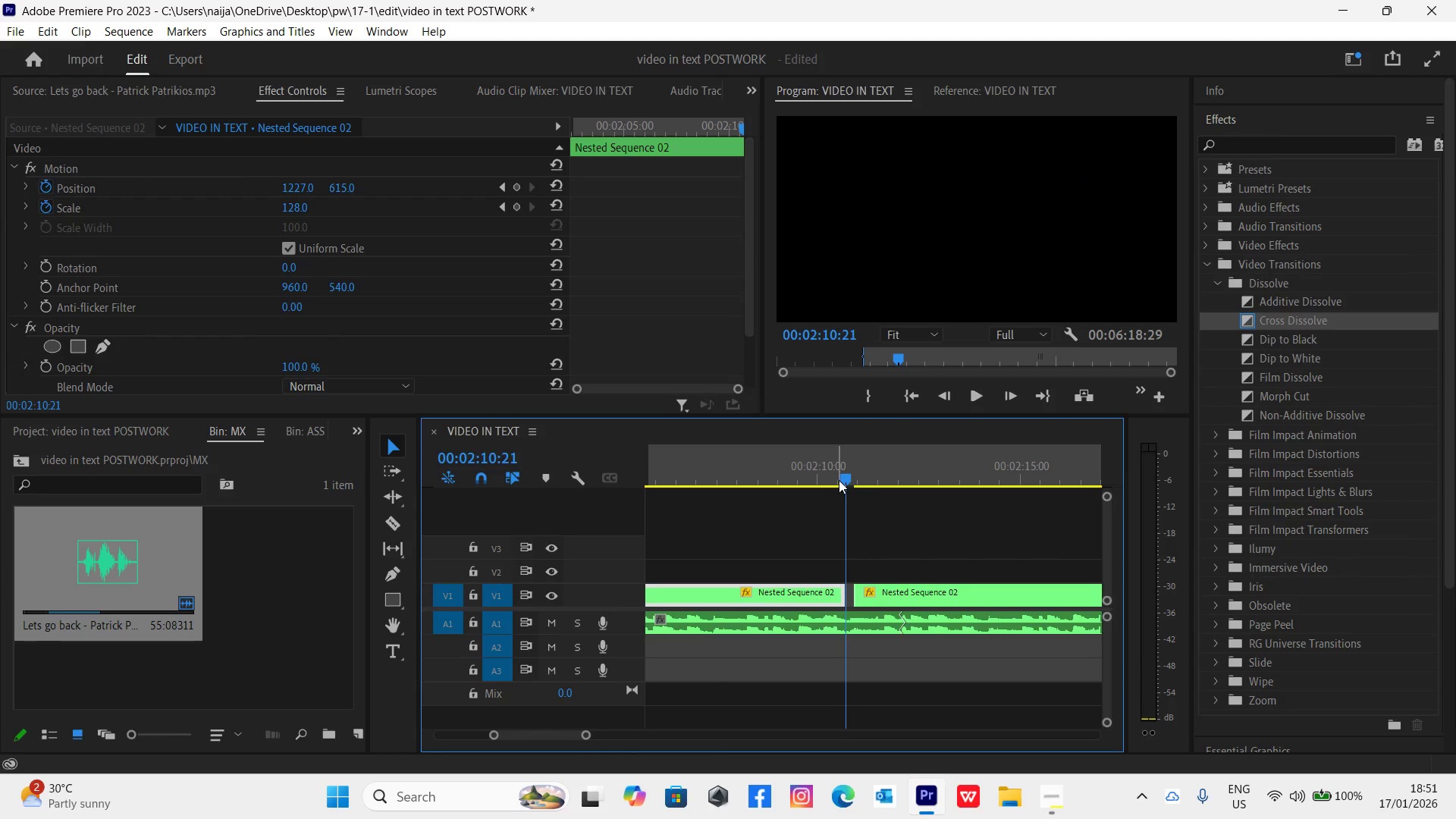 
left_click_drag(start_coordinate=[840, 476], to_coordinate=[857, 488])
 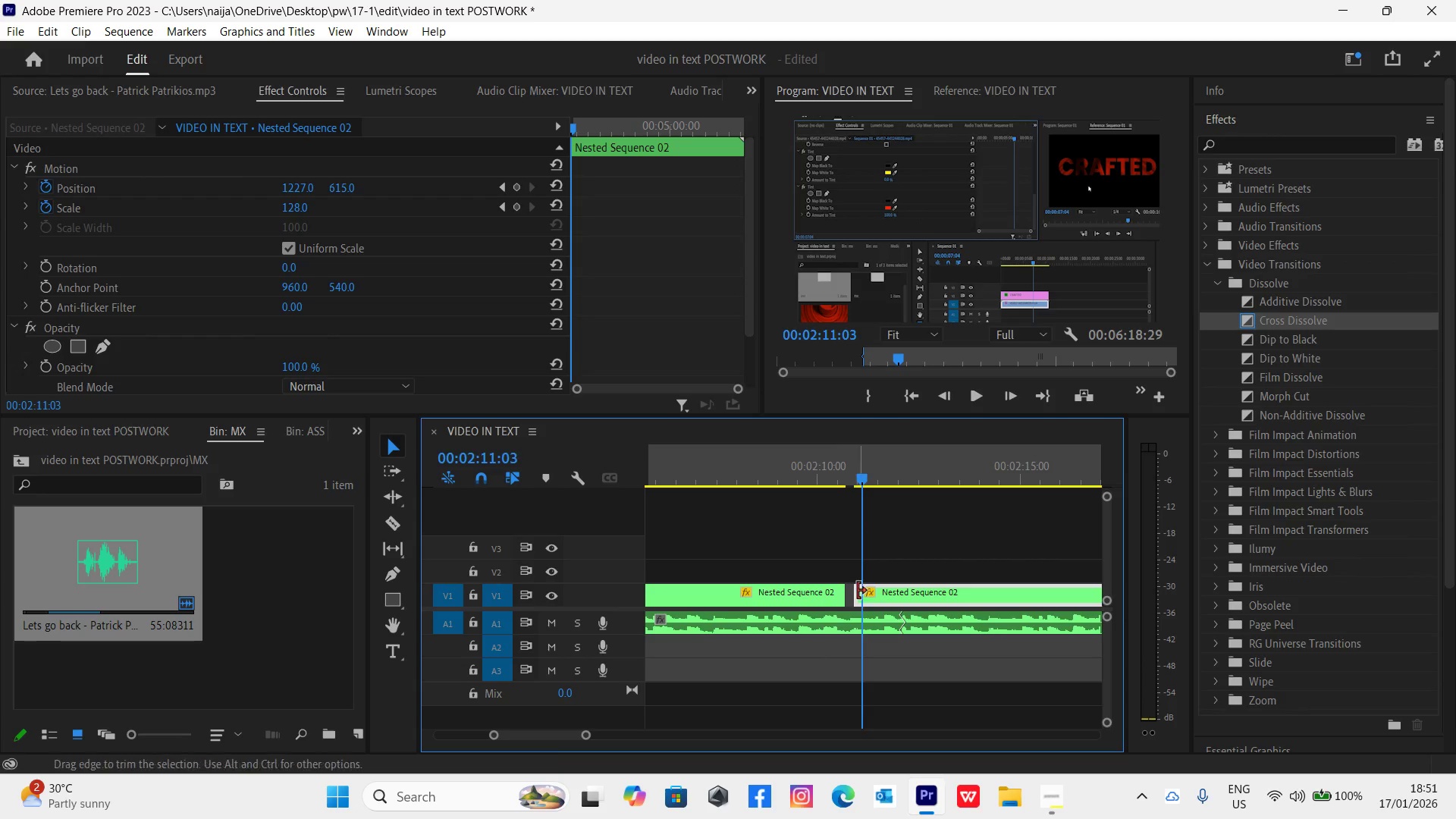 
left_click_drag(start_coordinate=[858, 590], to_coordinate=[865, 595])
 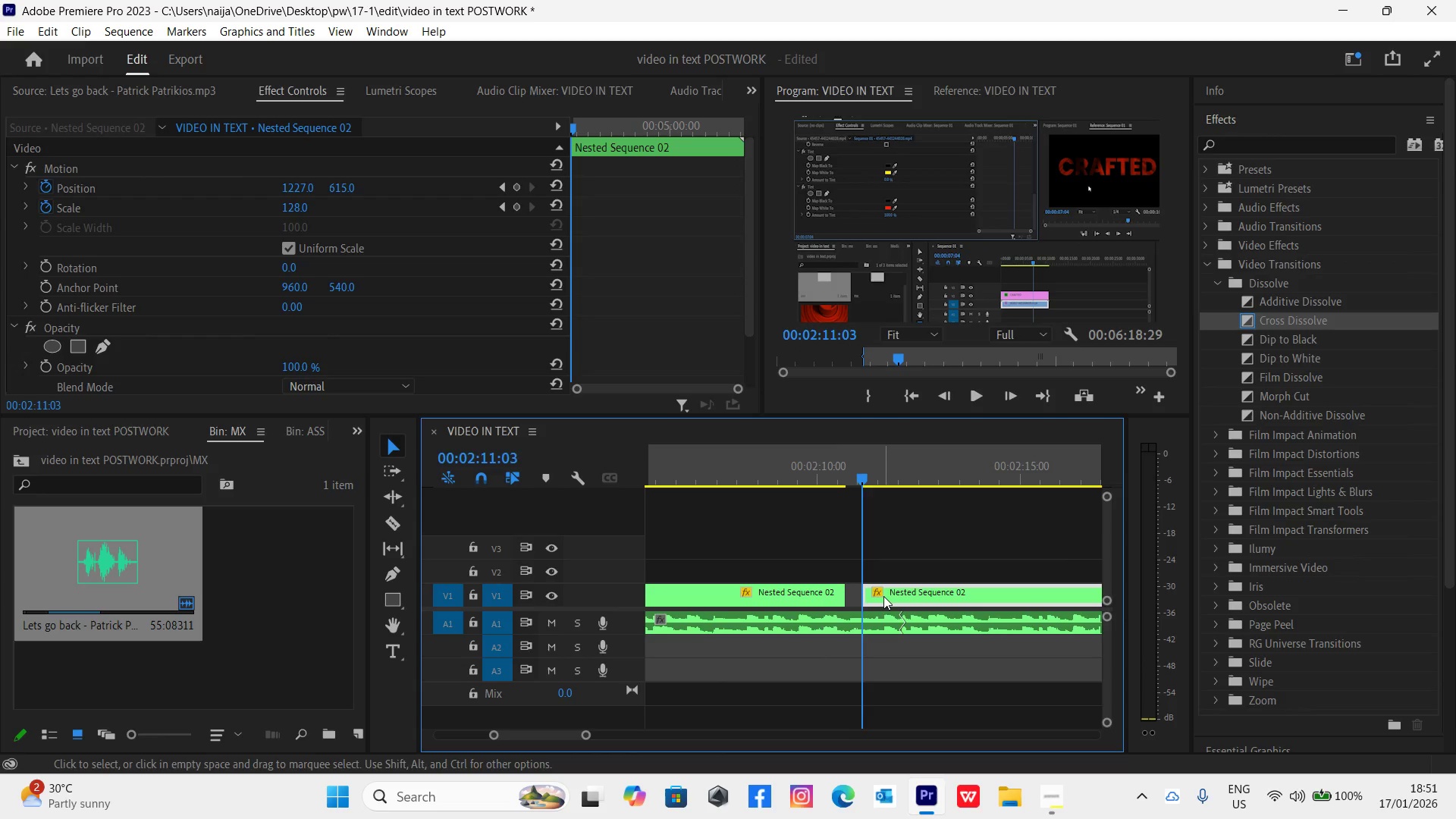 
left_click_drag(start_coordinate=[888, 599], to_coordinate=[875, 596])
 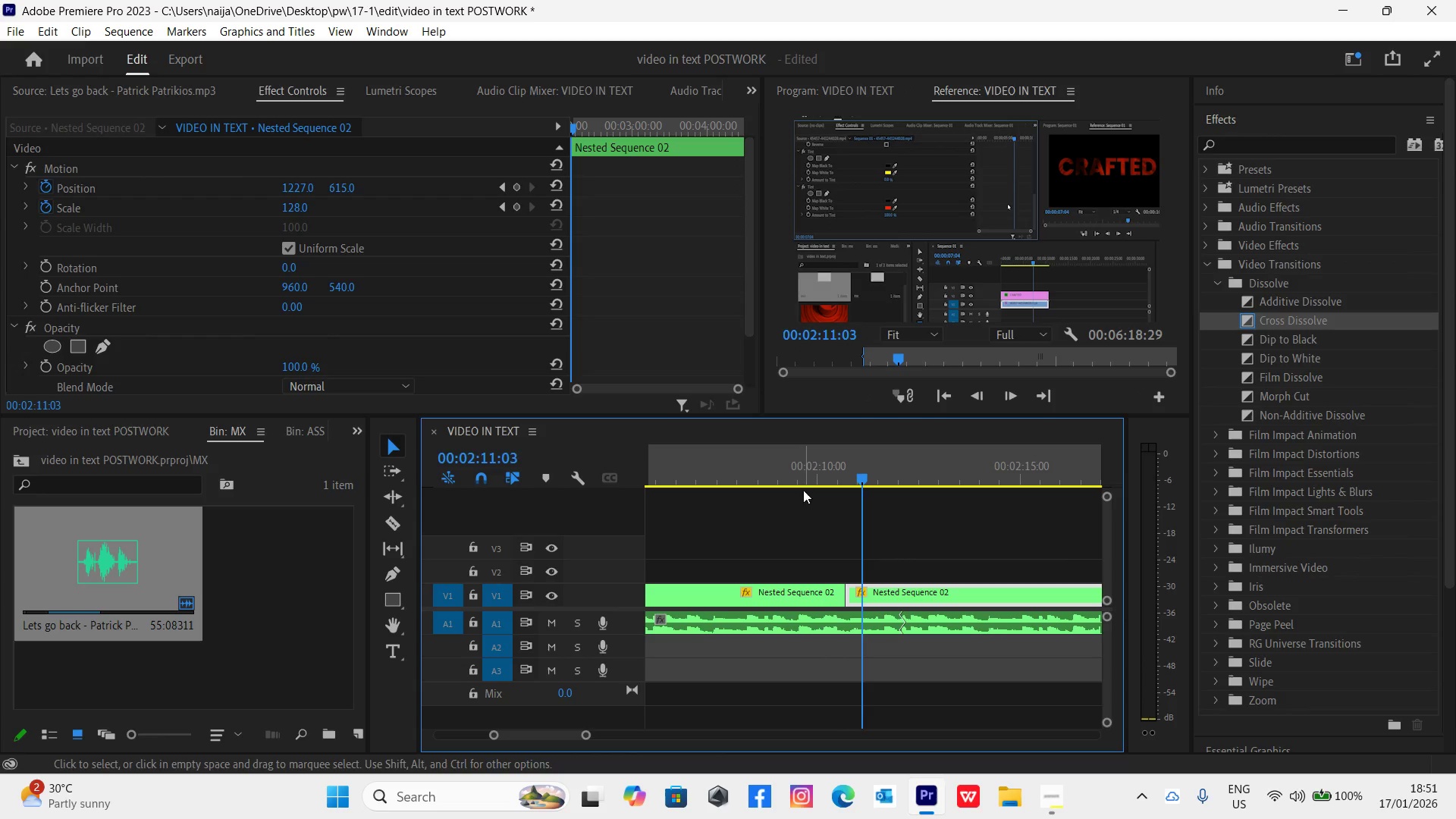 
left_click([793, 475])
 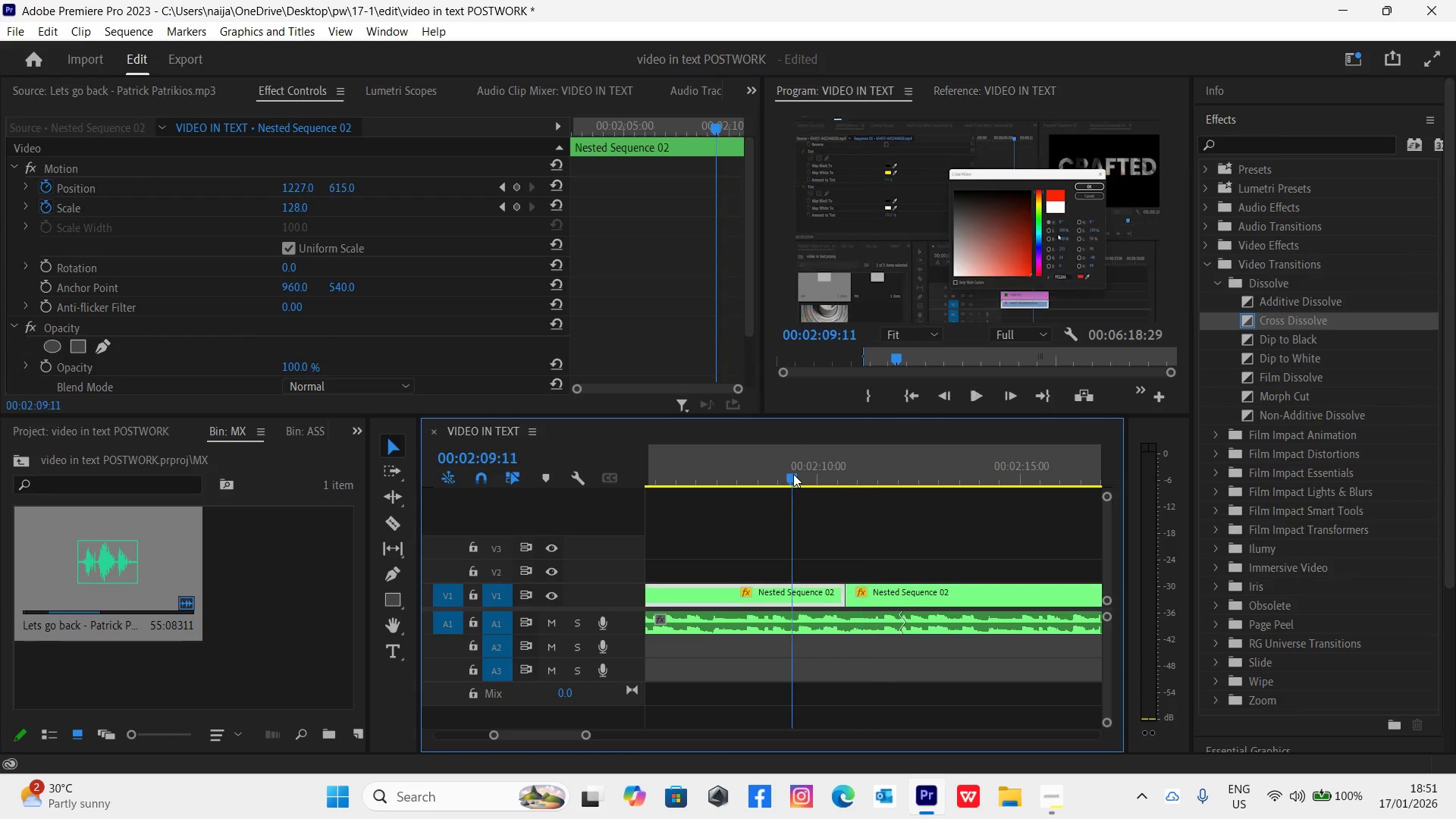 
key(Space)
 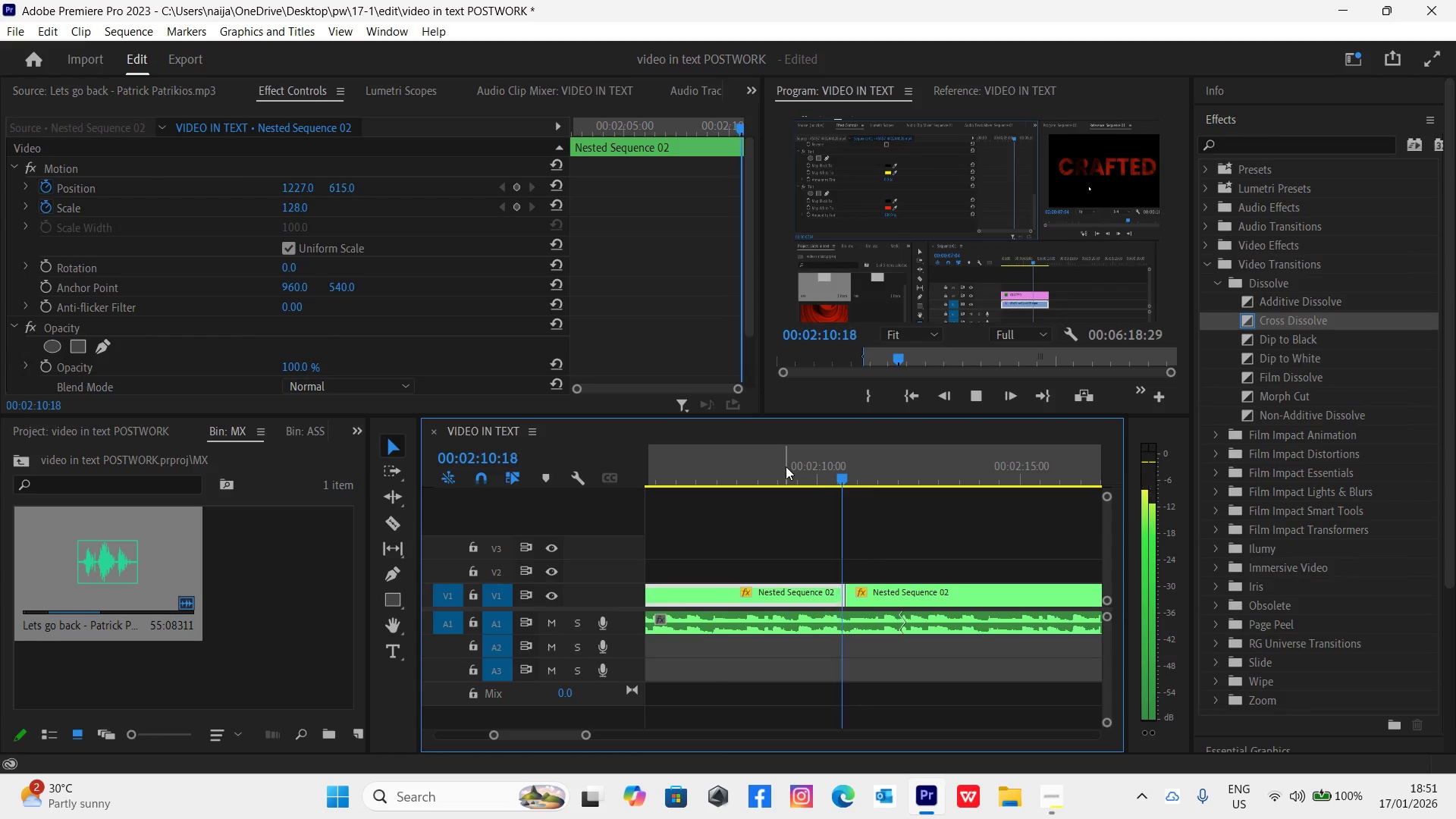 
key(Space)
 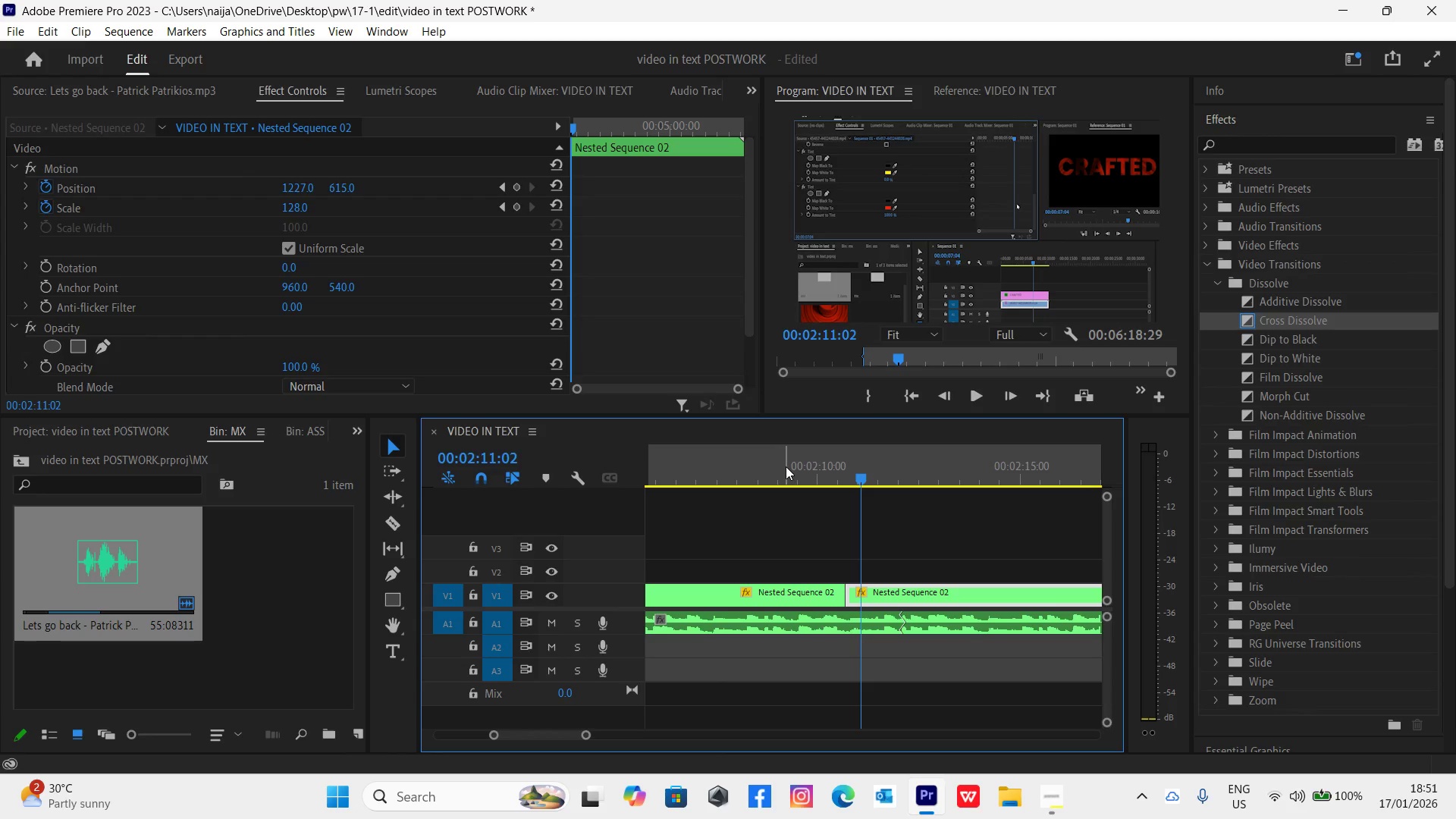 
key(Minus)
 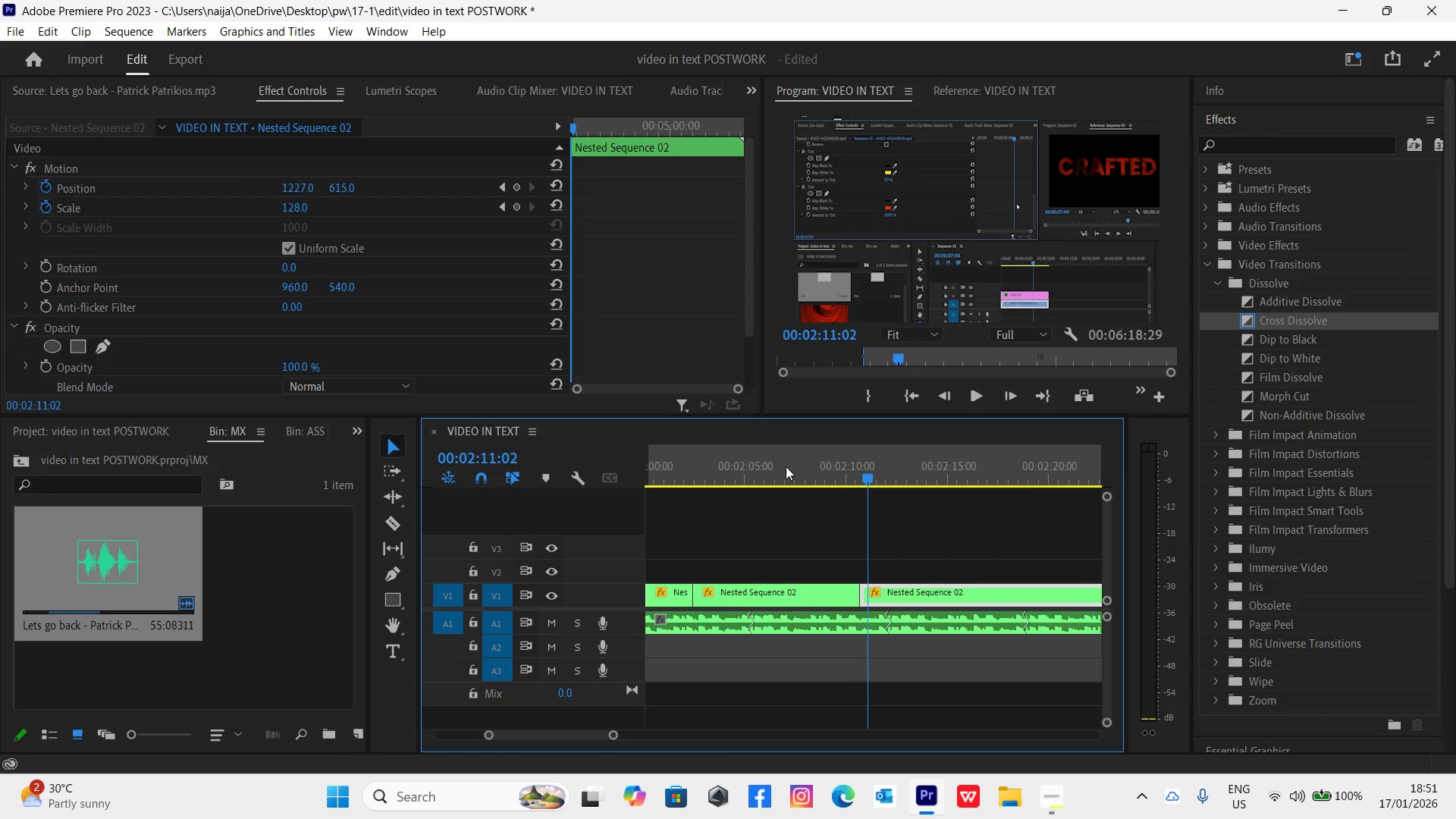 
key(Minus)
 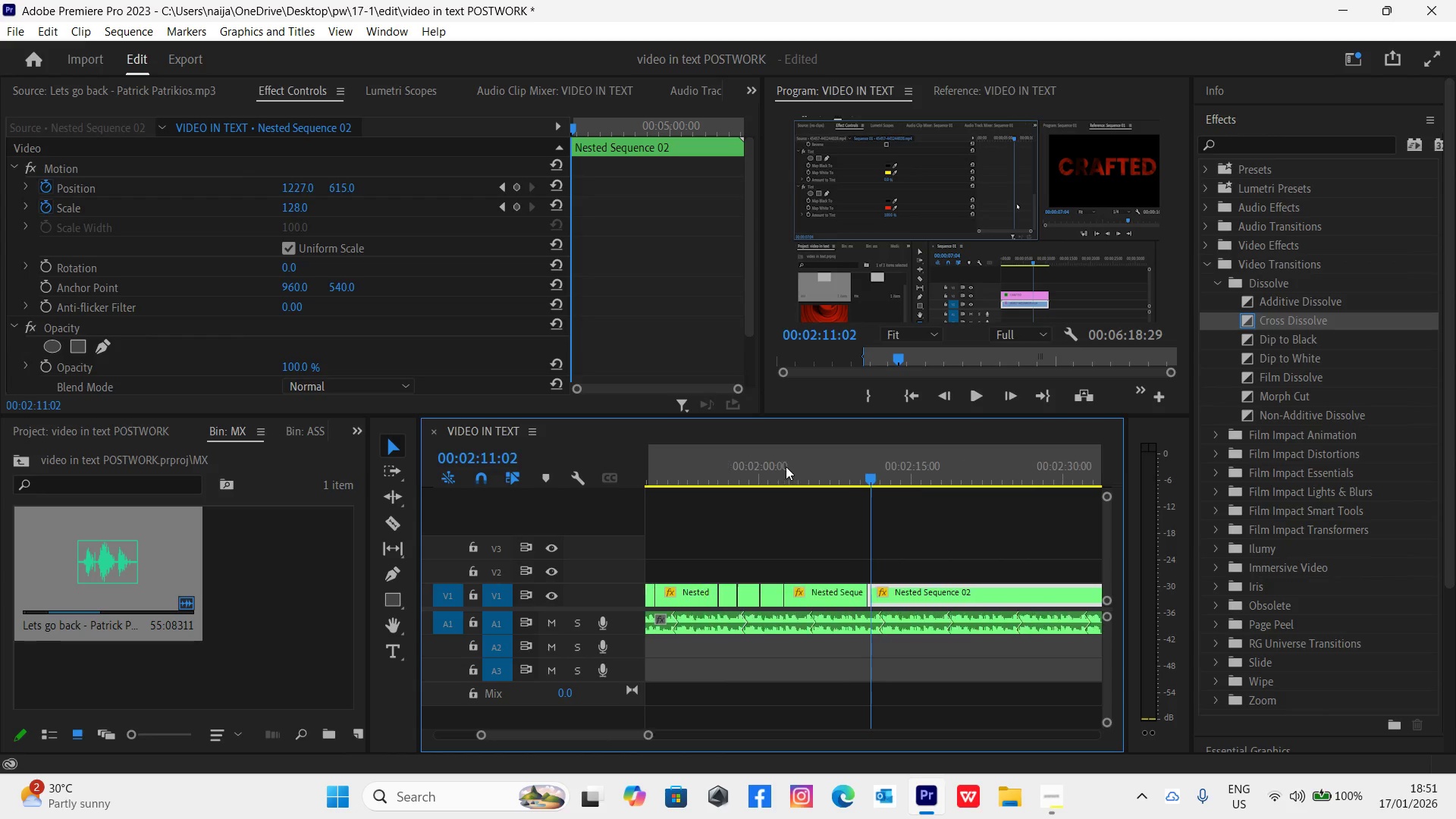 
key(Minus)
 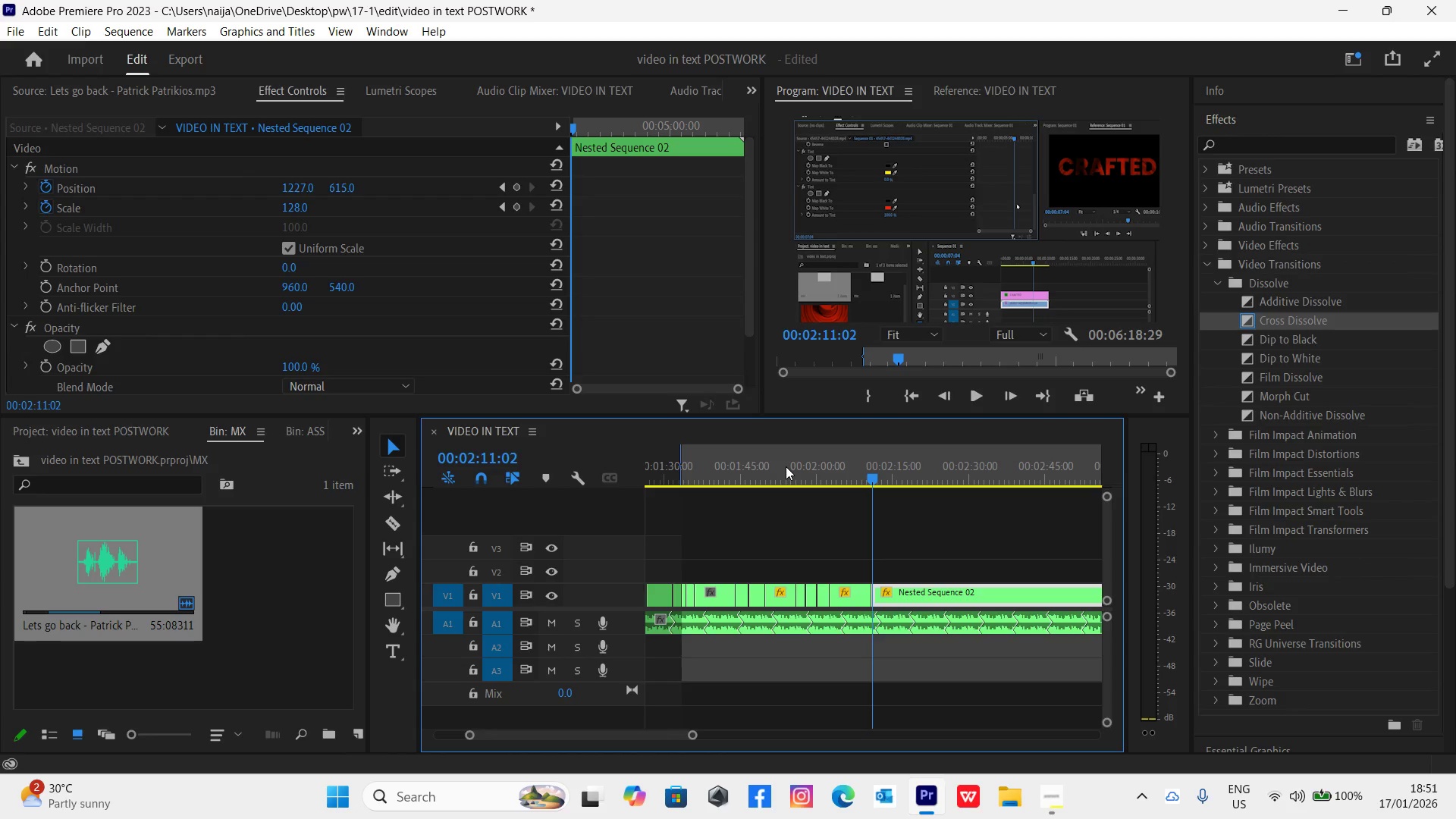 
key(Control+S)
 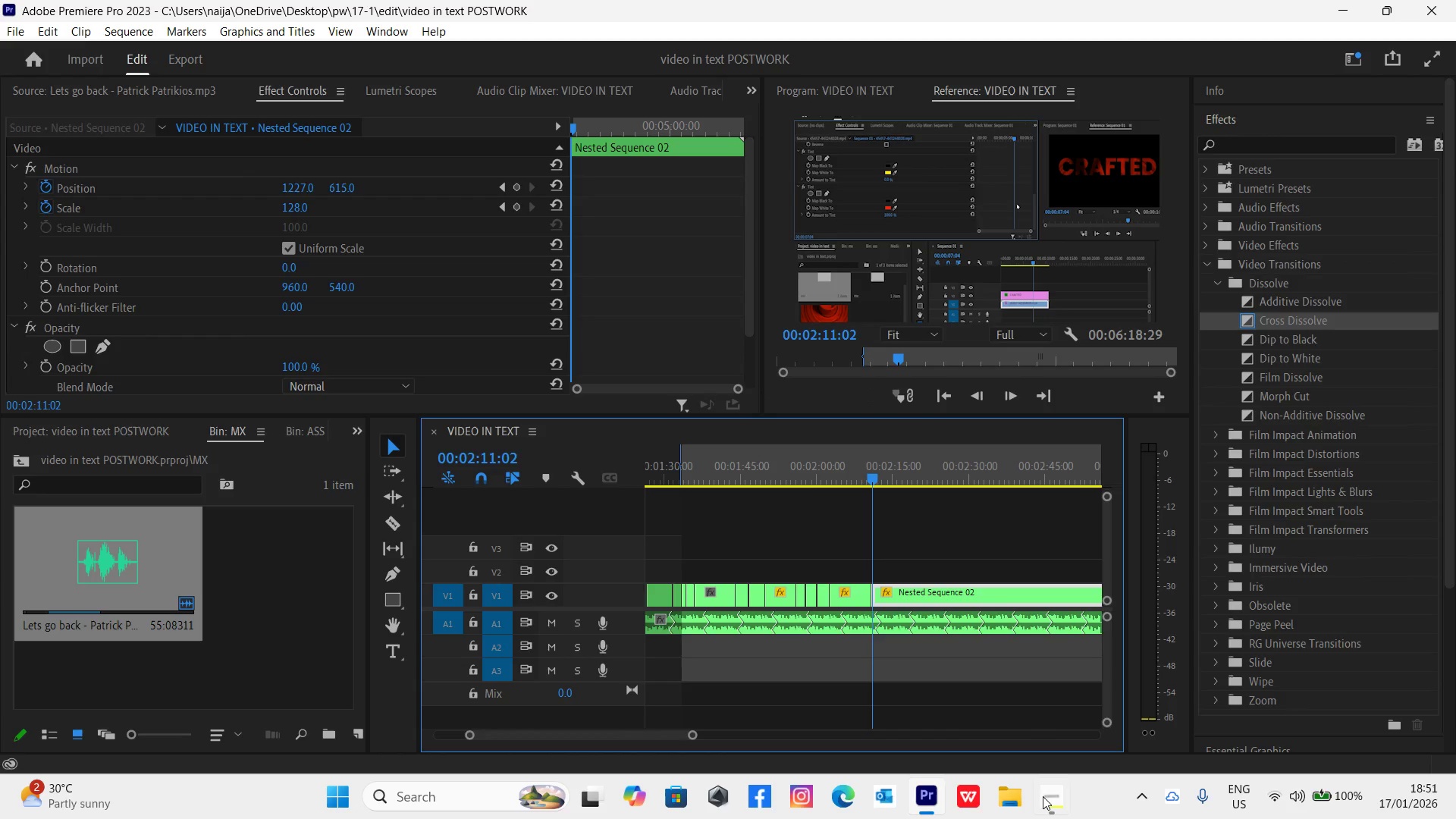 
left_click([1058, 812])